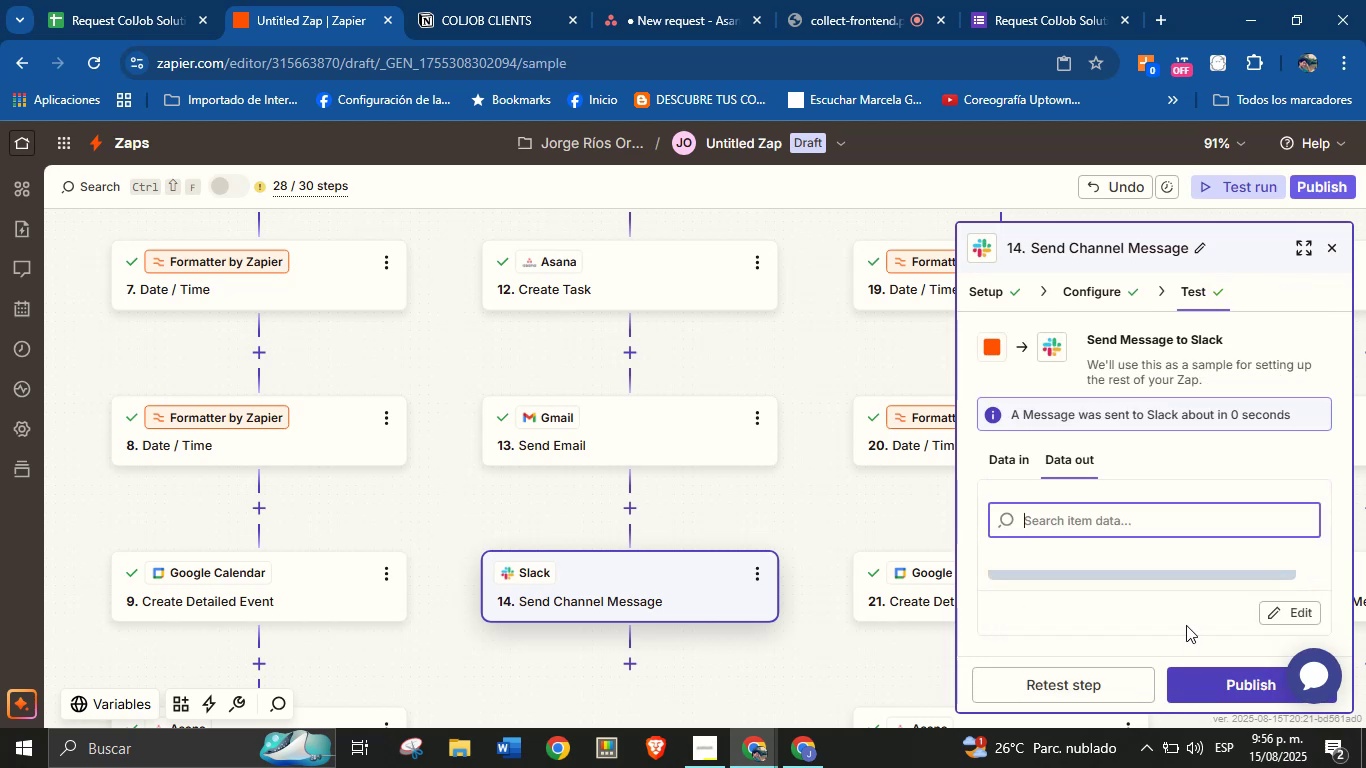 
left_click_drag(start_coordinate=[841, 631], to_coordinate=[838, 560])
 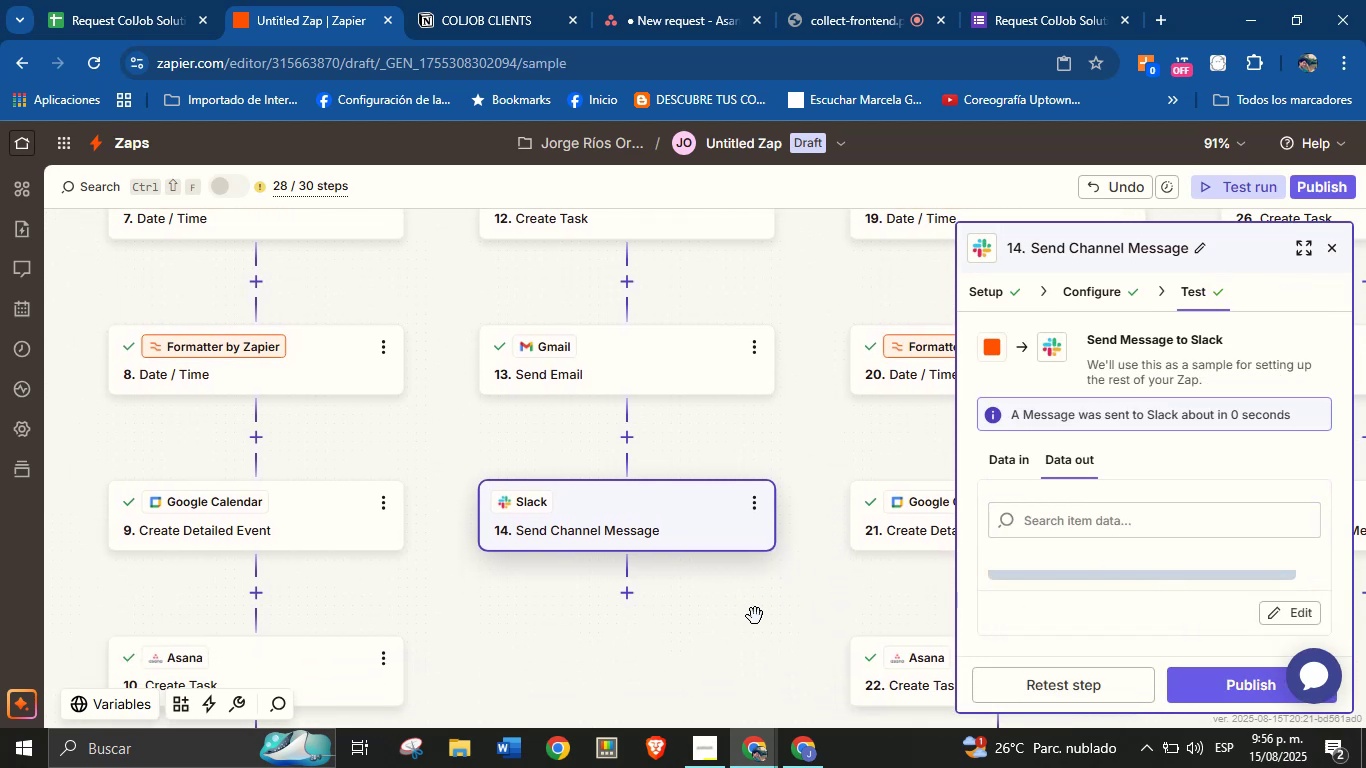 
left_click_drag(start_coordinate=[734, 634], to_coordinate=[824, 476])
 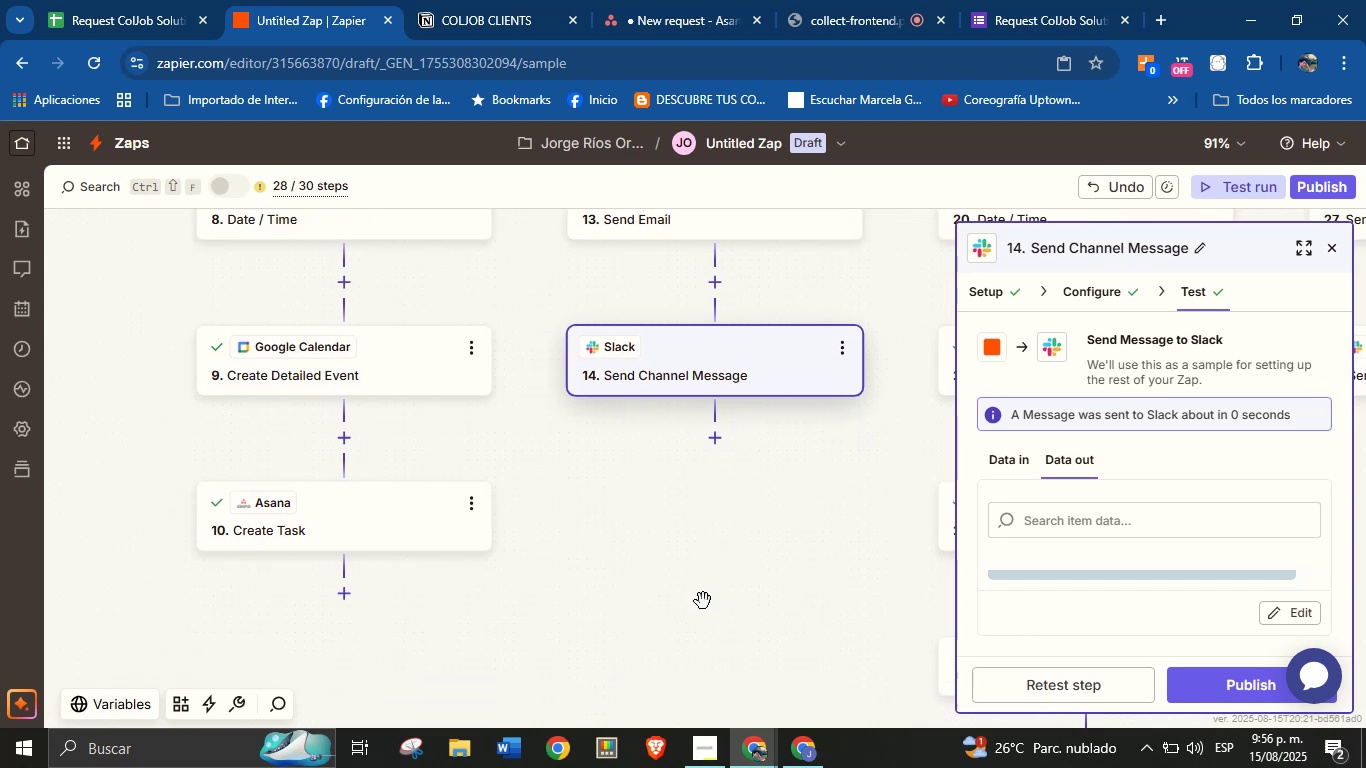 
left_click_drag(start_coordinate=[692, 609], to_coordinate=[738, 530])
 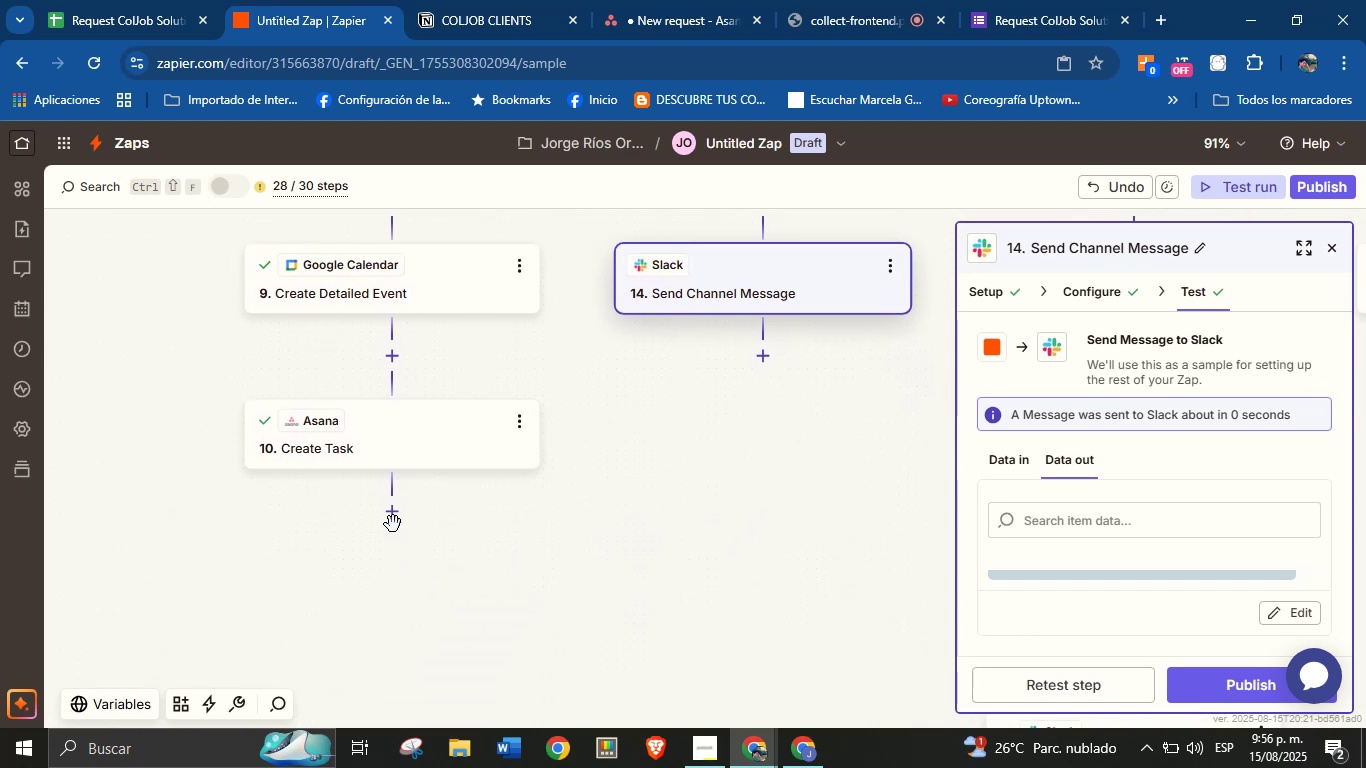 
left_click([391, 510])
 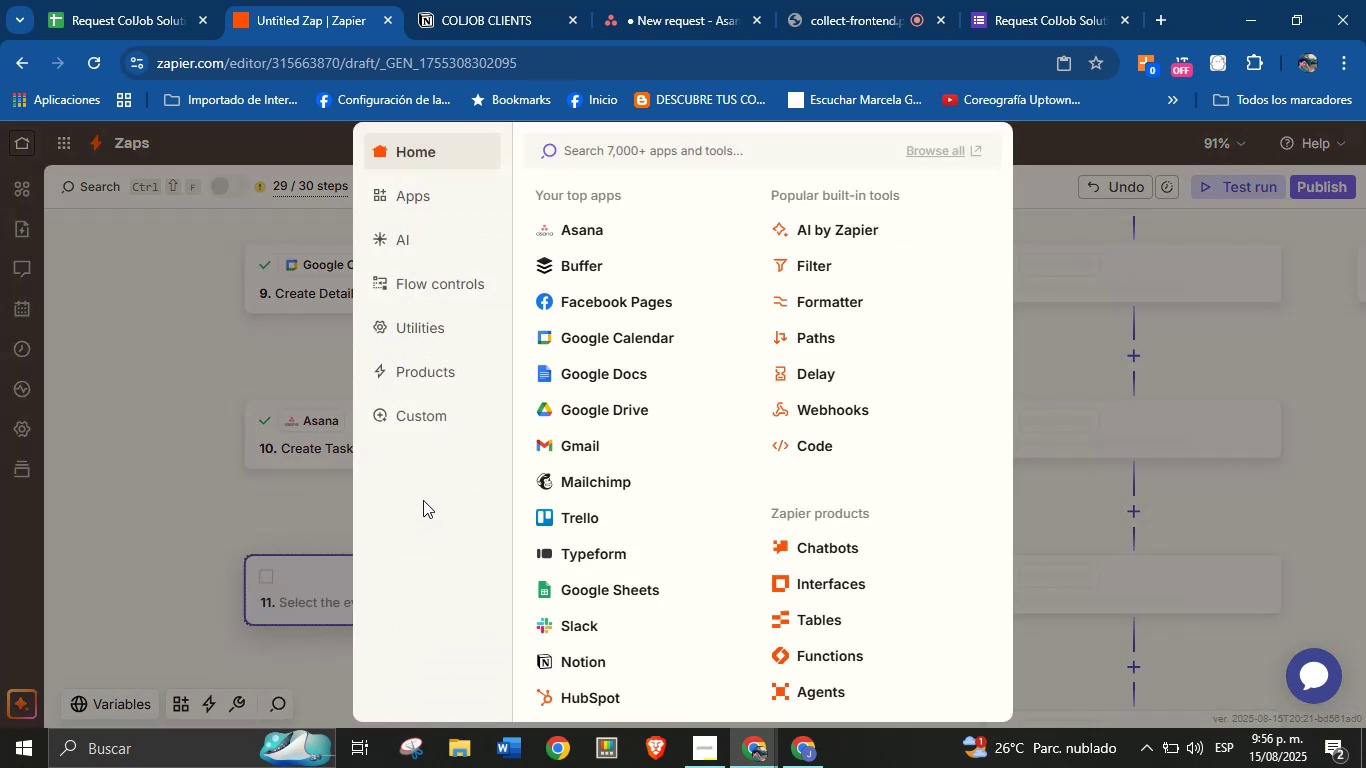 
left_click([580, 449])
 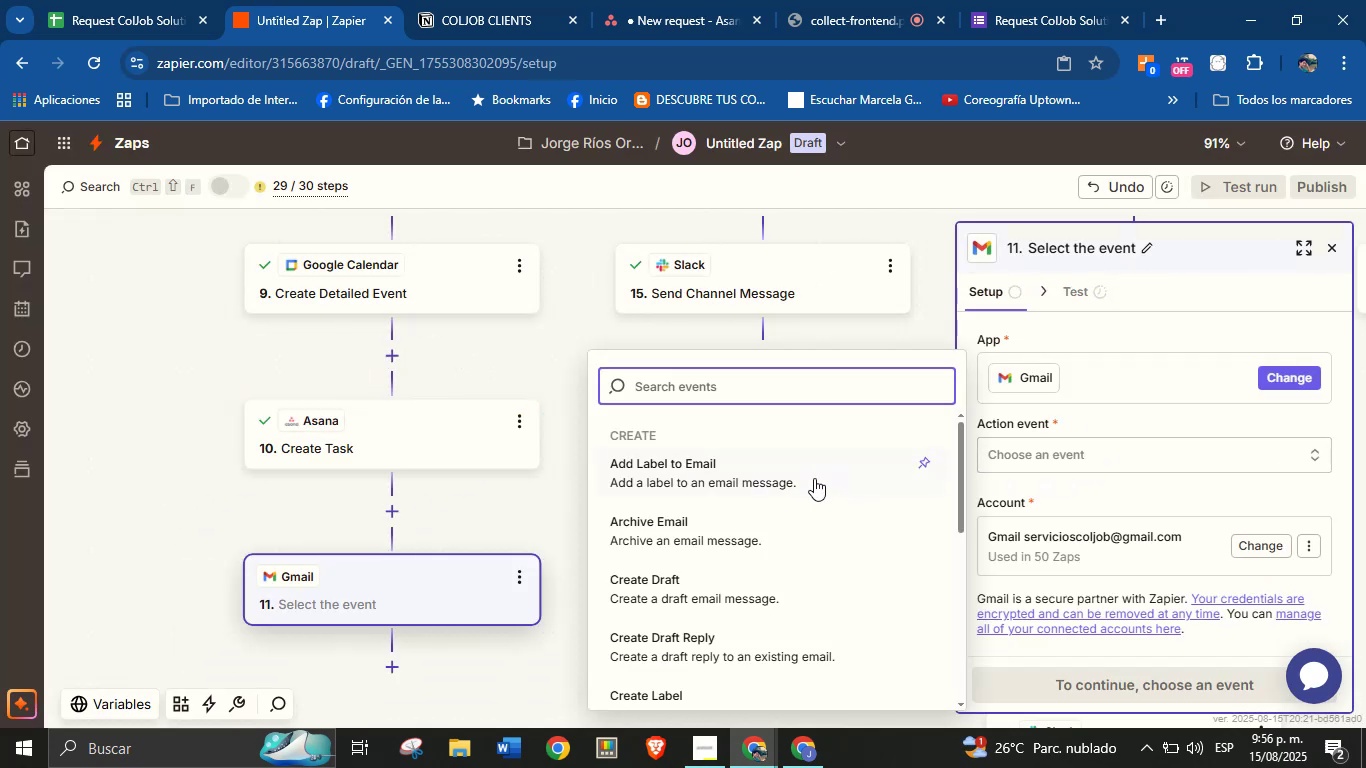 
type(end)
 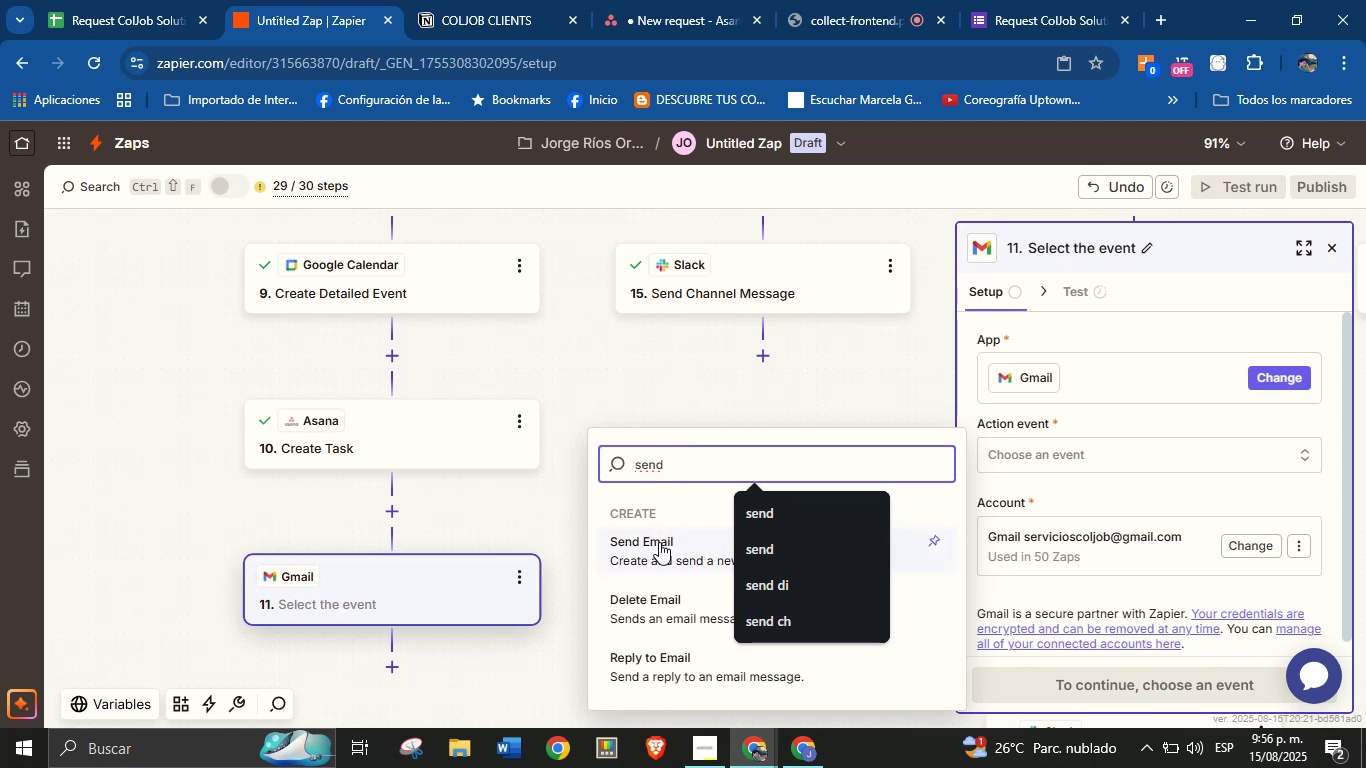 
left_click([659, 542])
 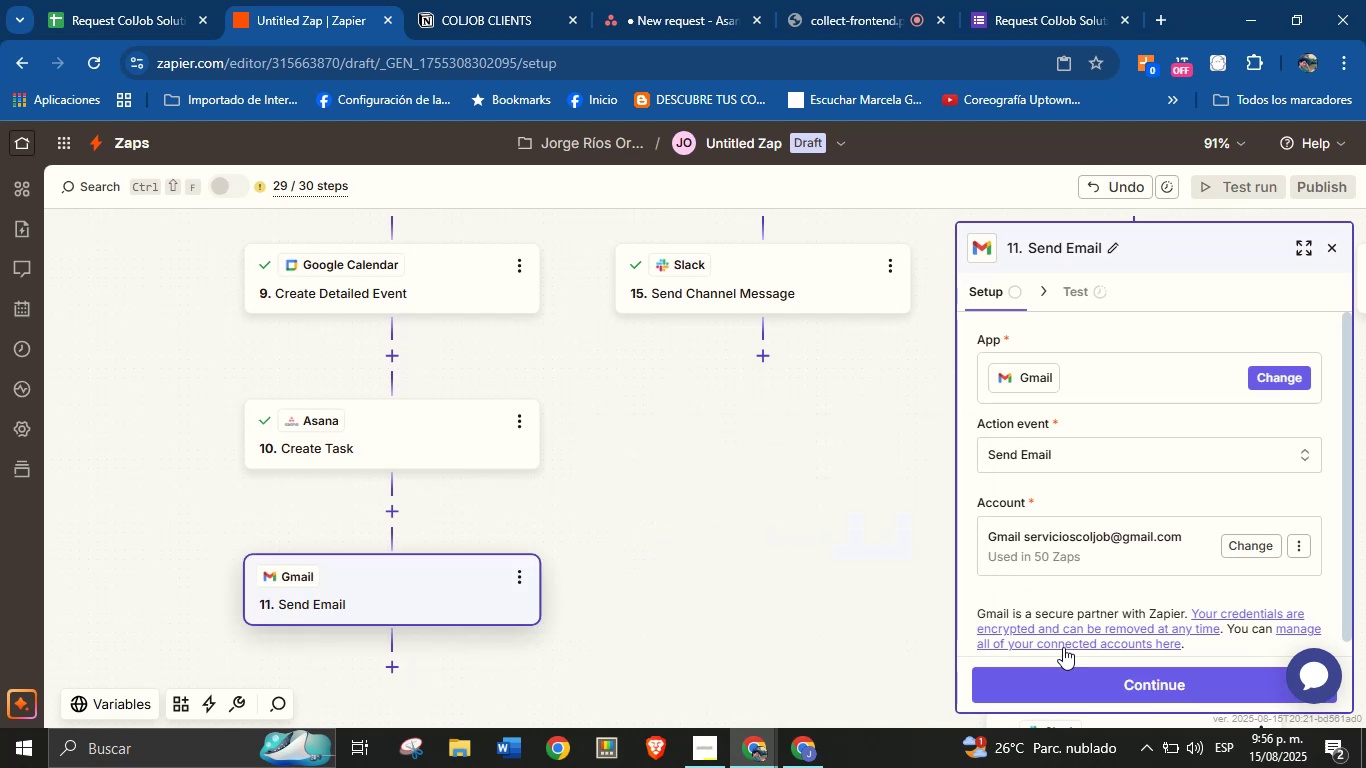 
left_click([1084, 686])
 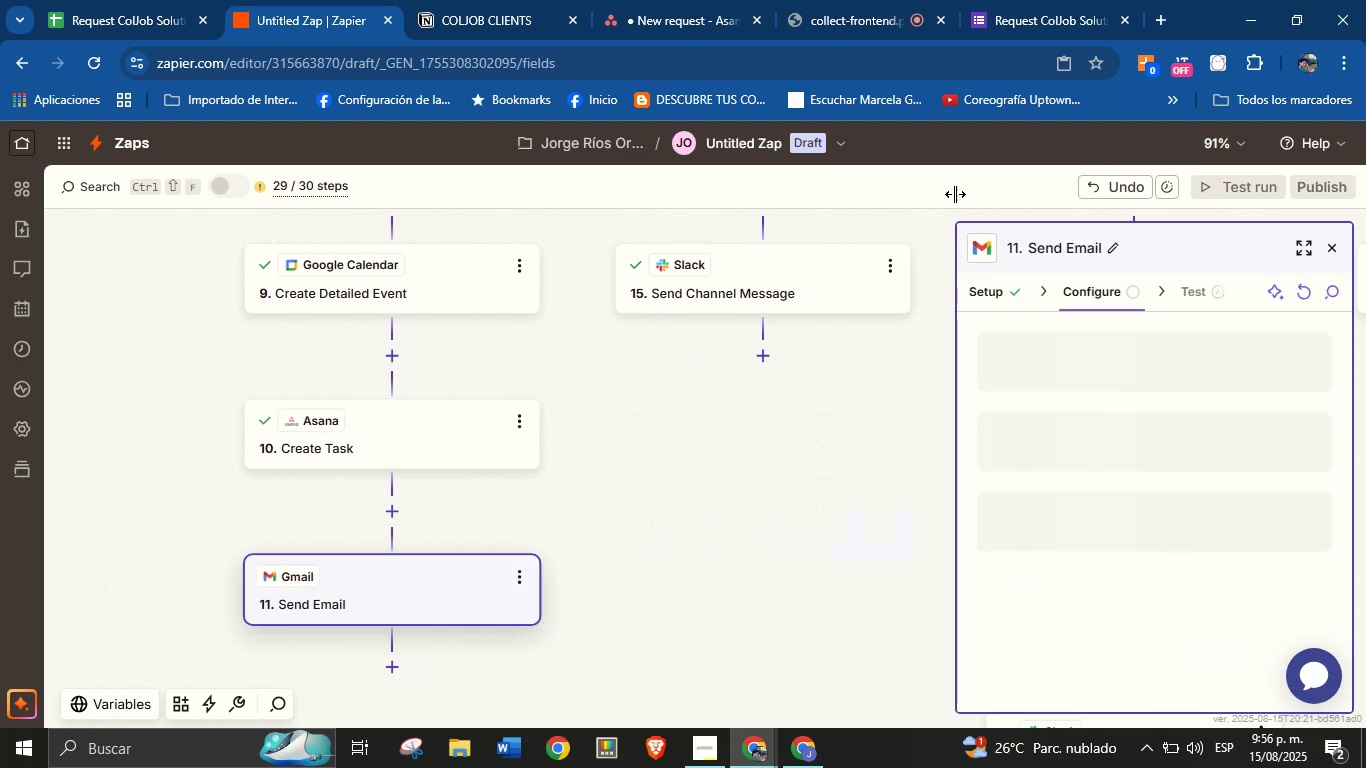 
left_click([841, 0])
 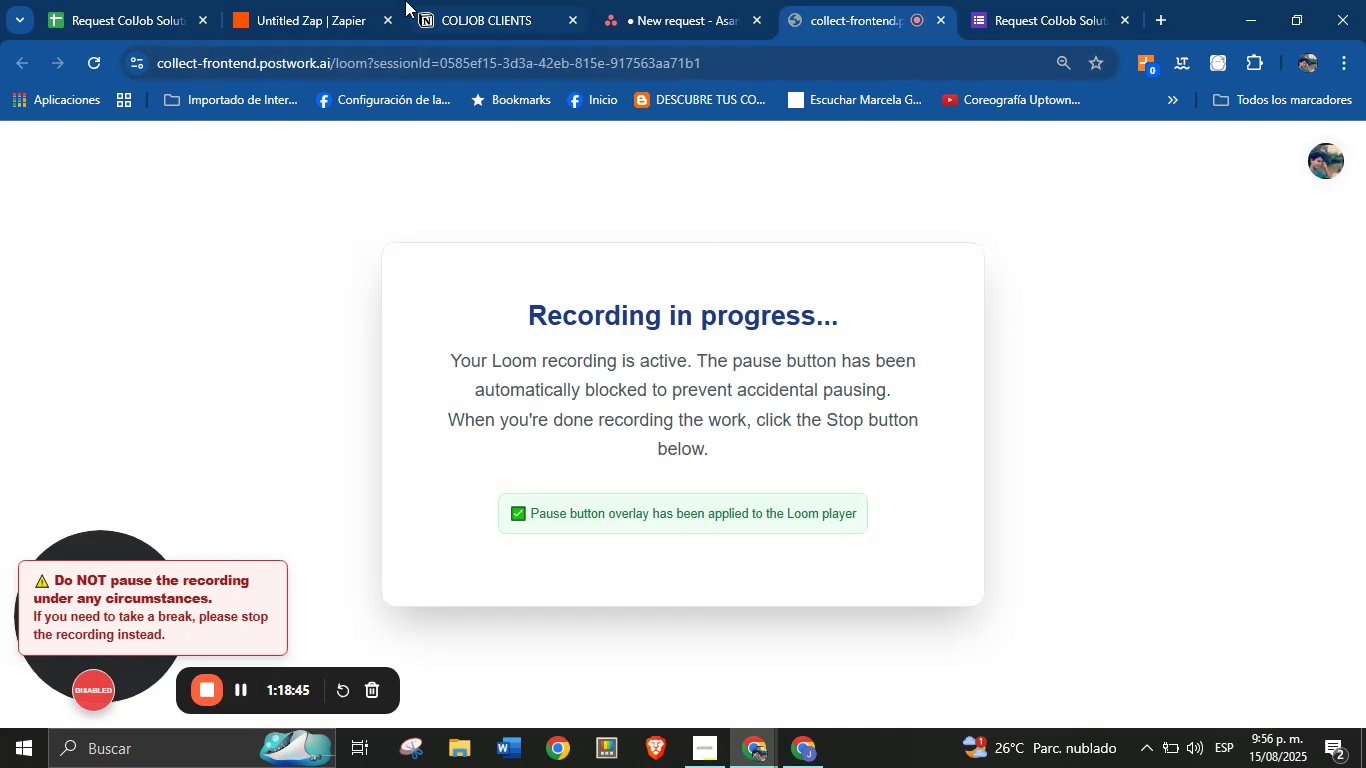 
left_click([328, 0])
 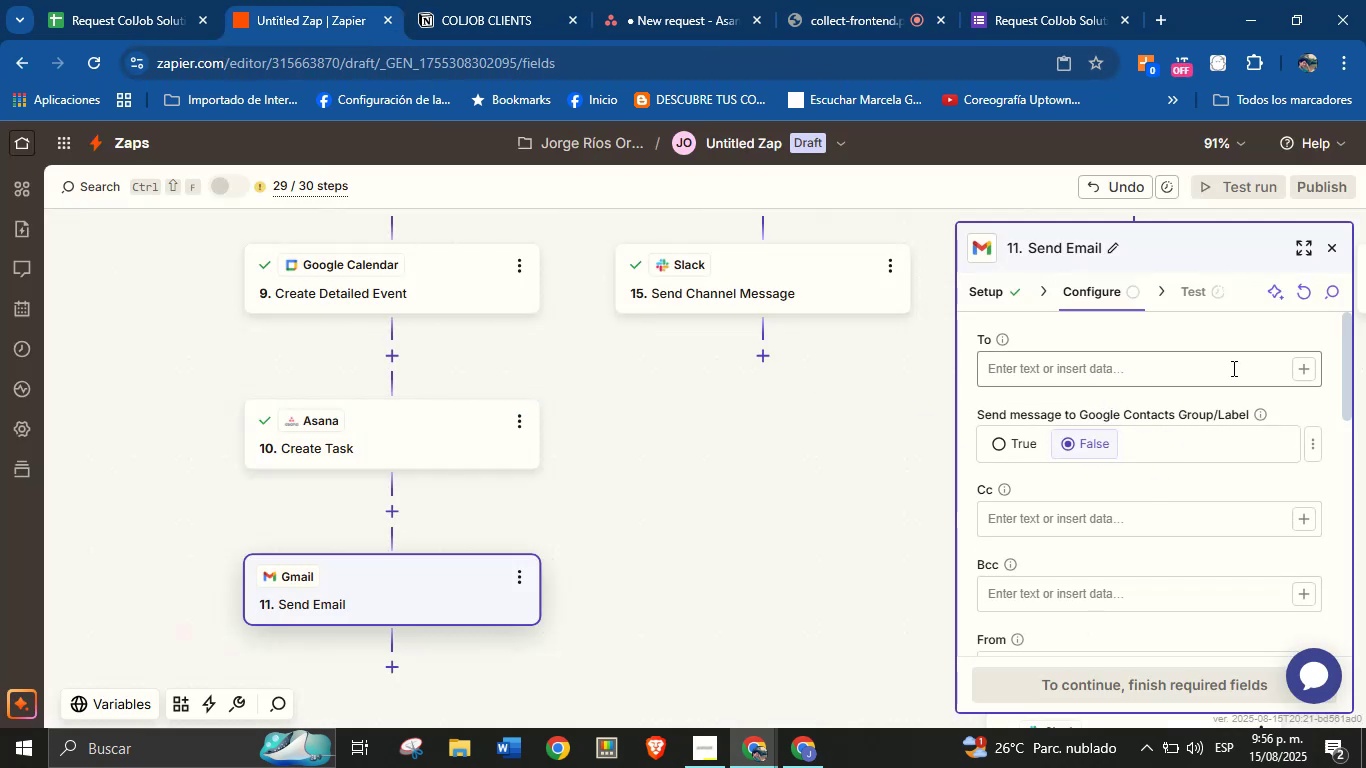 
double_click([1305, 373])
 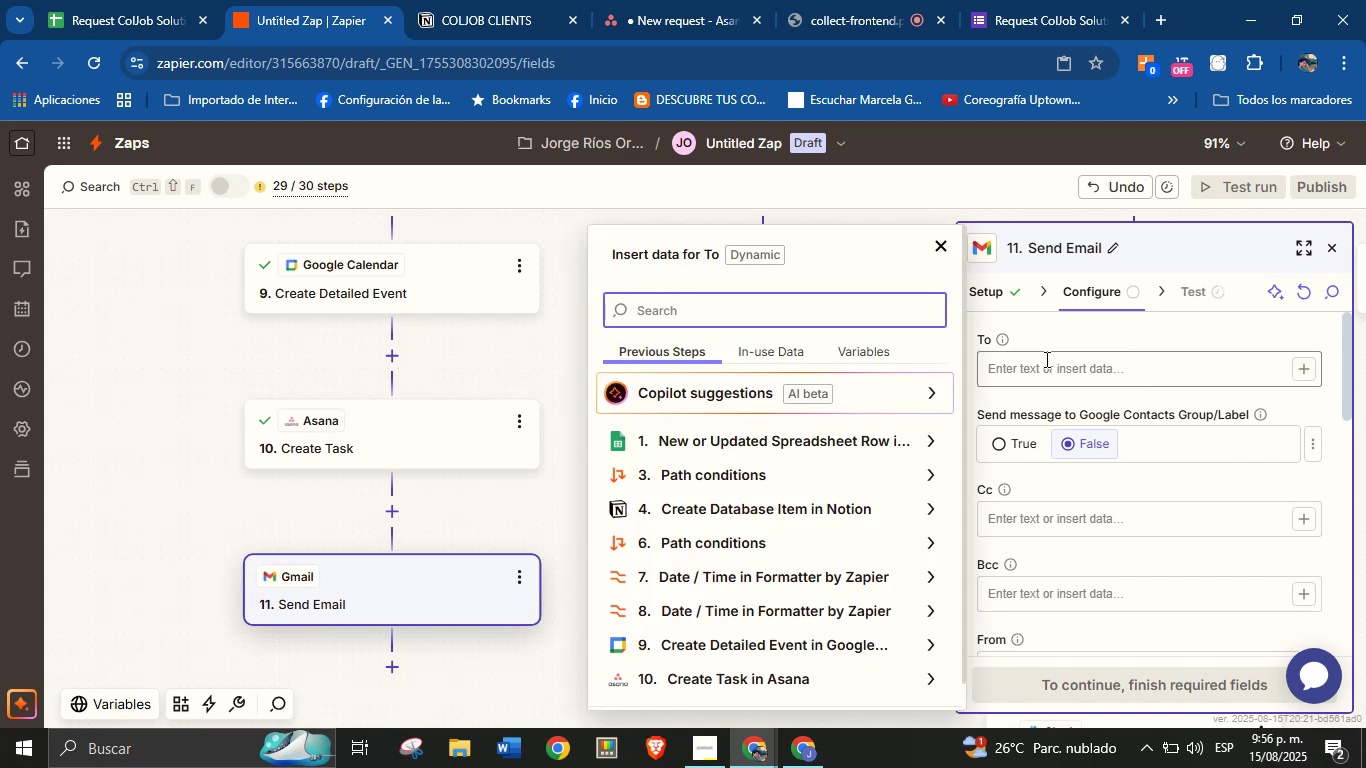 
type(email)
 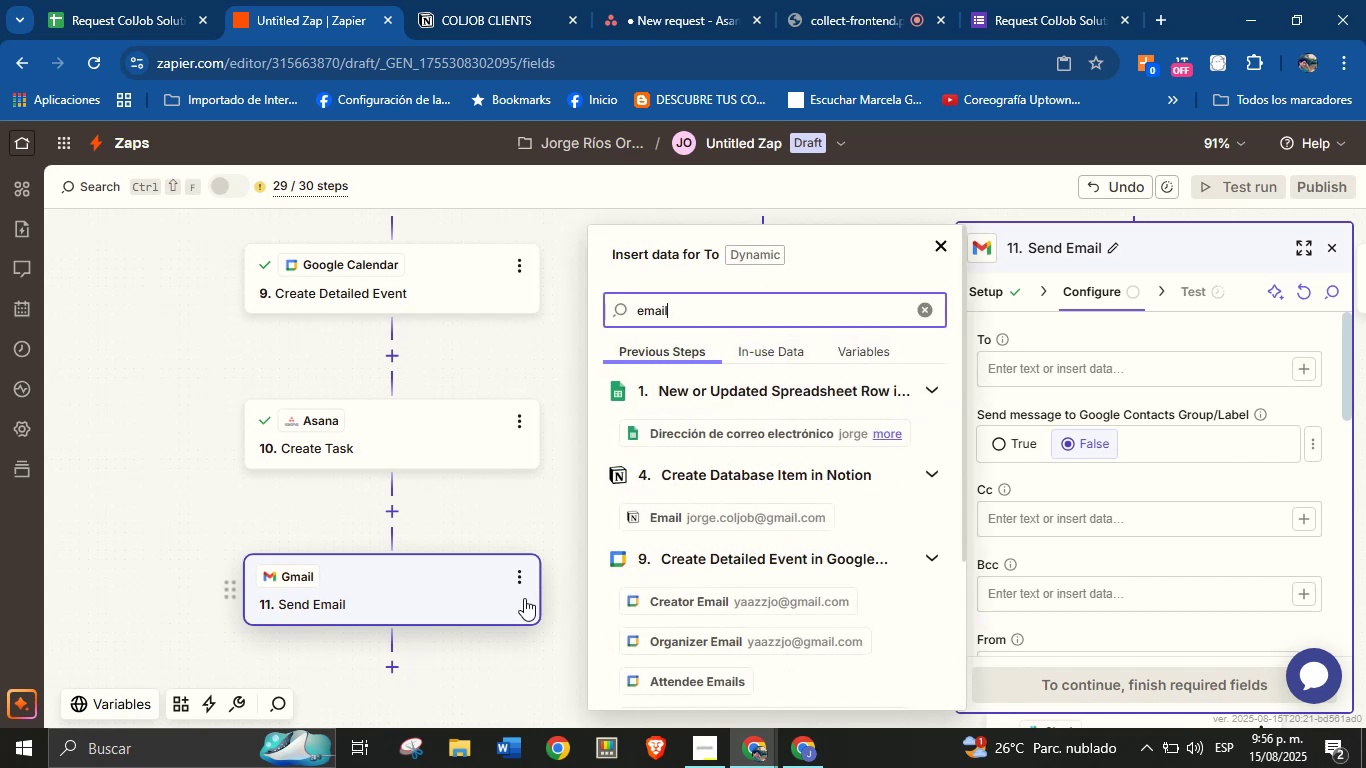 
left_click([689, 515])
 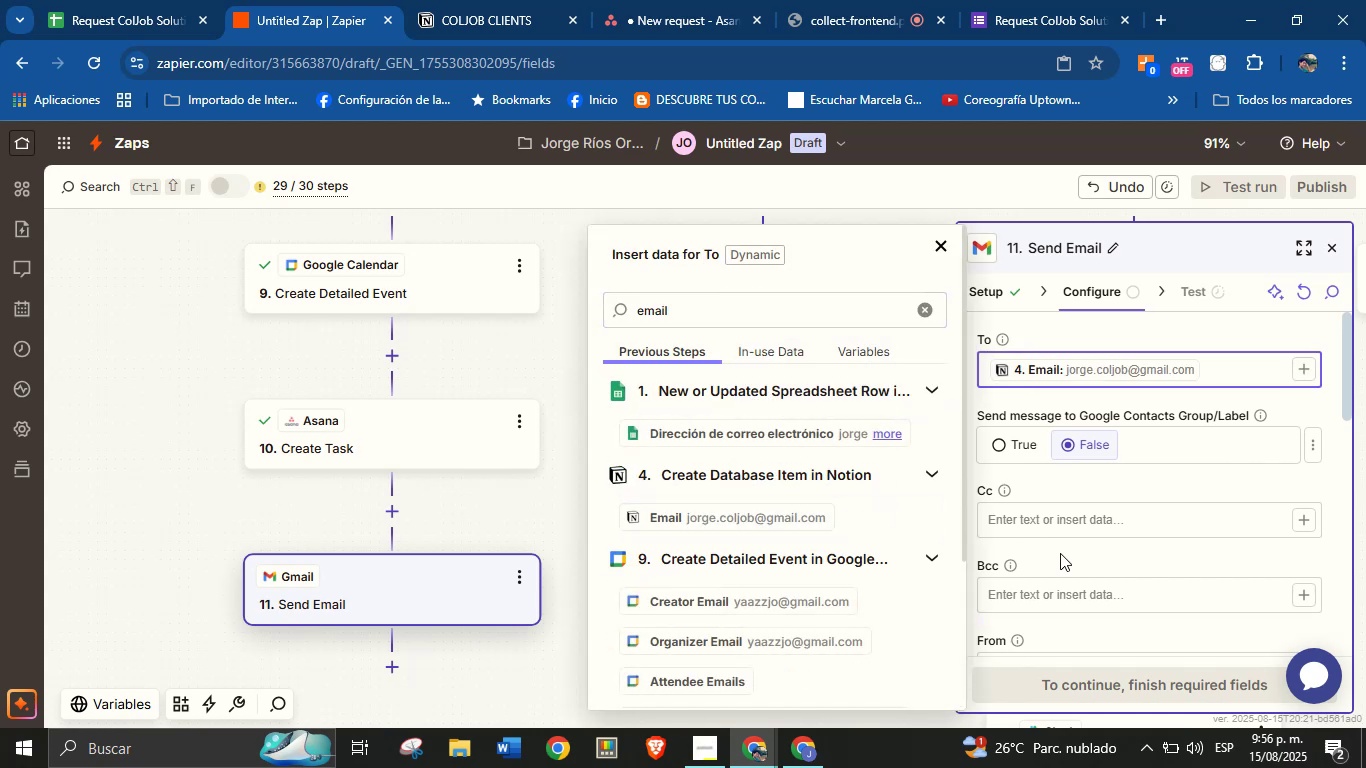 
left_click([1058, 558])
 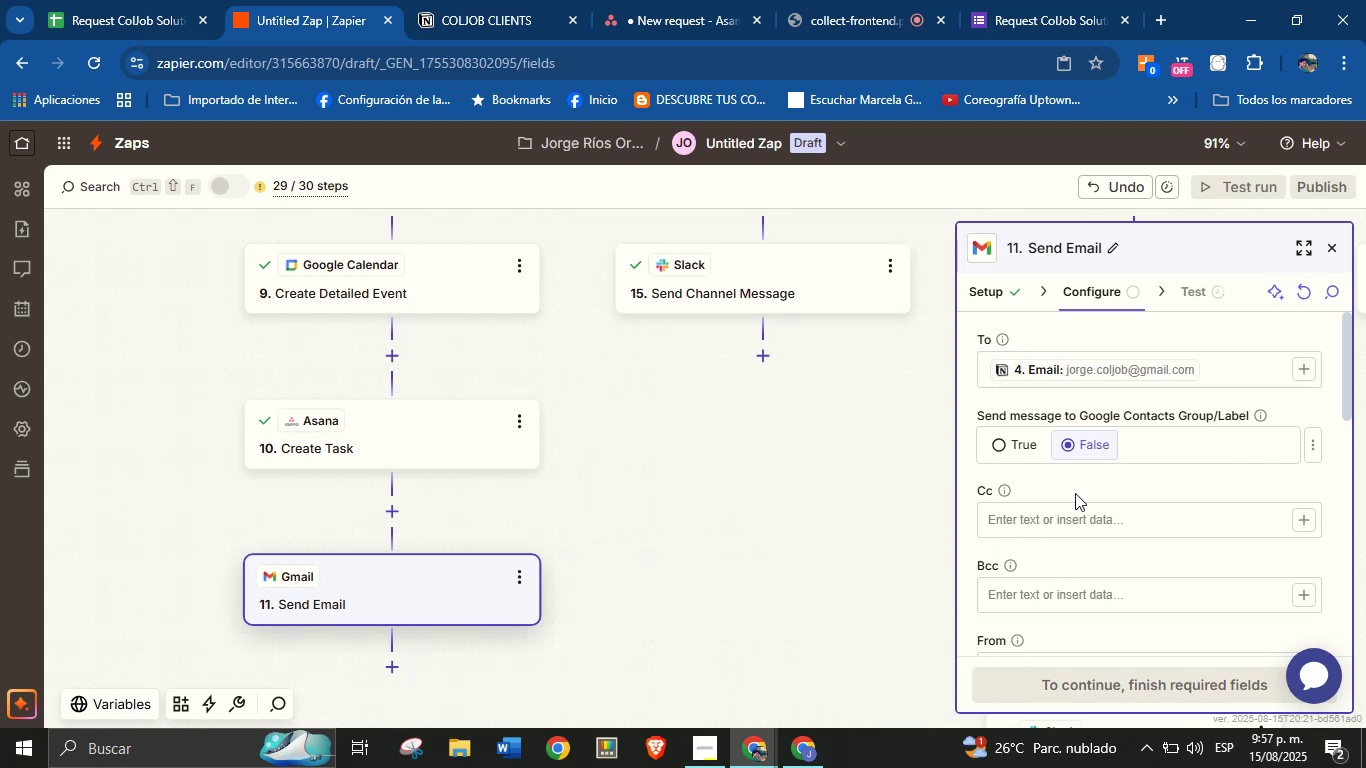 
scroll: coordinate [1075, 495], scroll_direction: down, amount: 1.0
 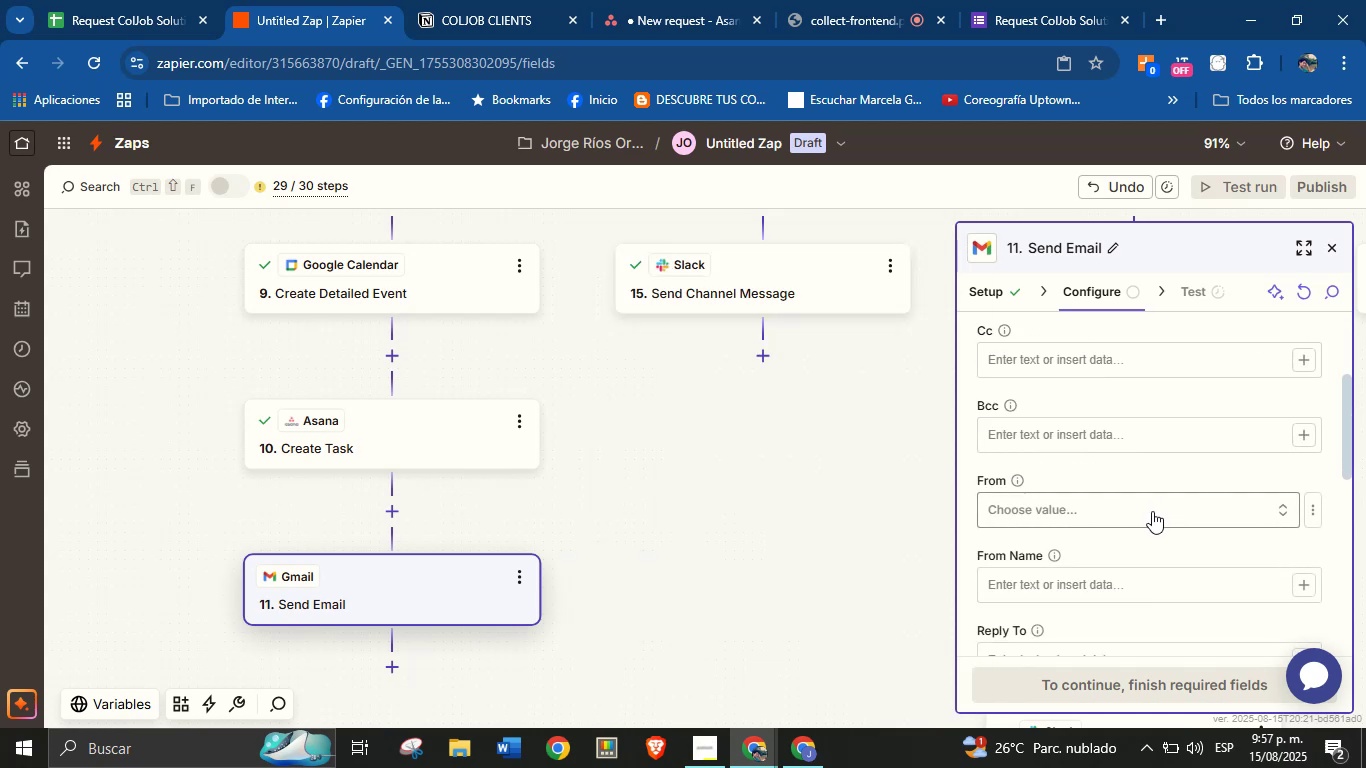 
left_click([1119, 499])
 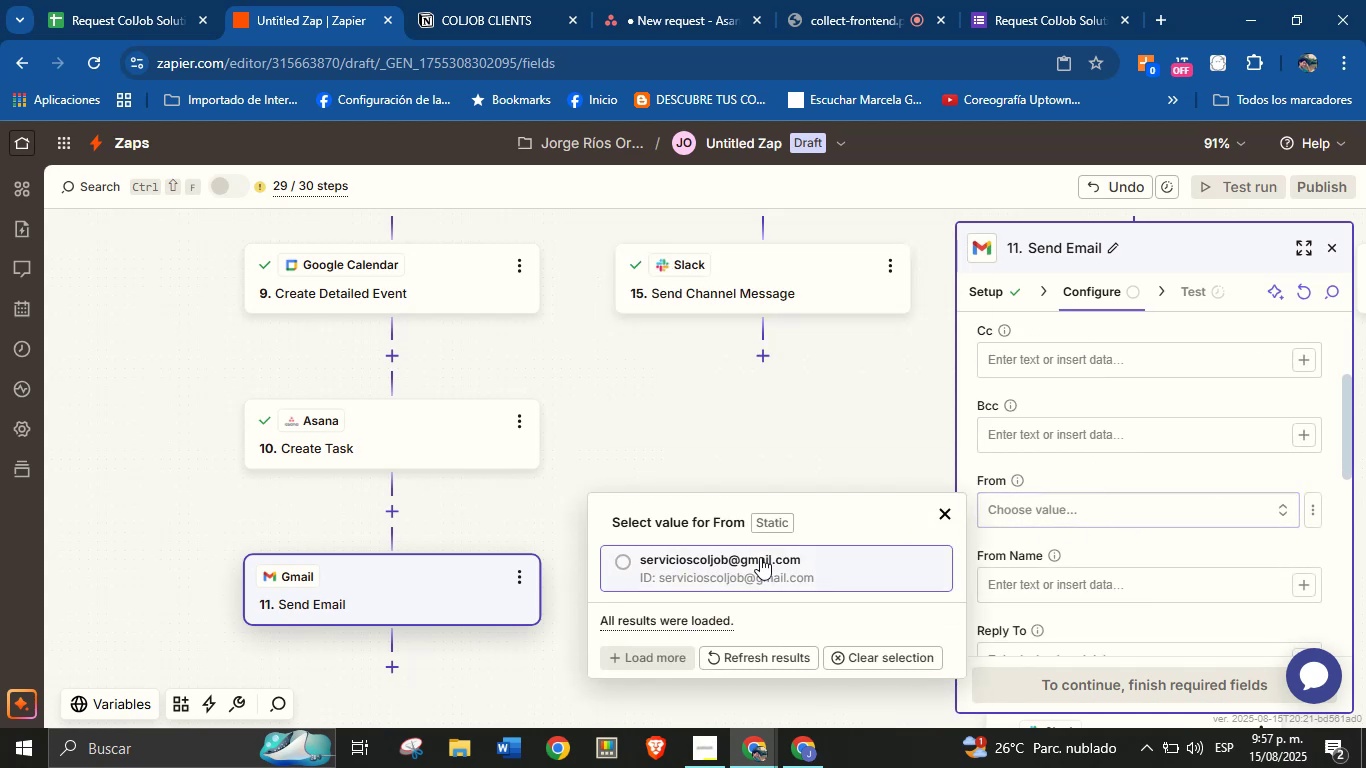 
left_click([756, 562])
 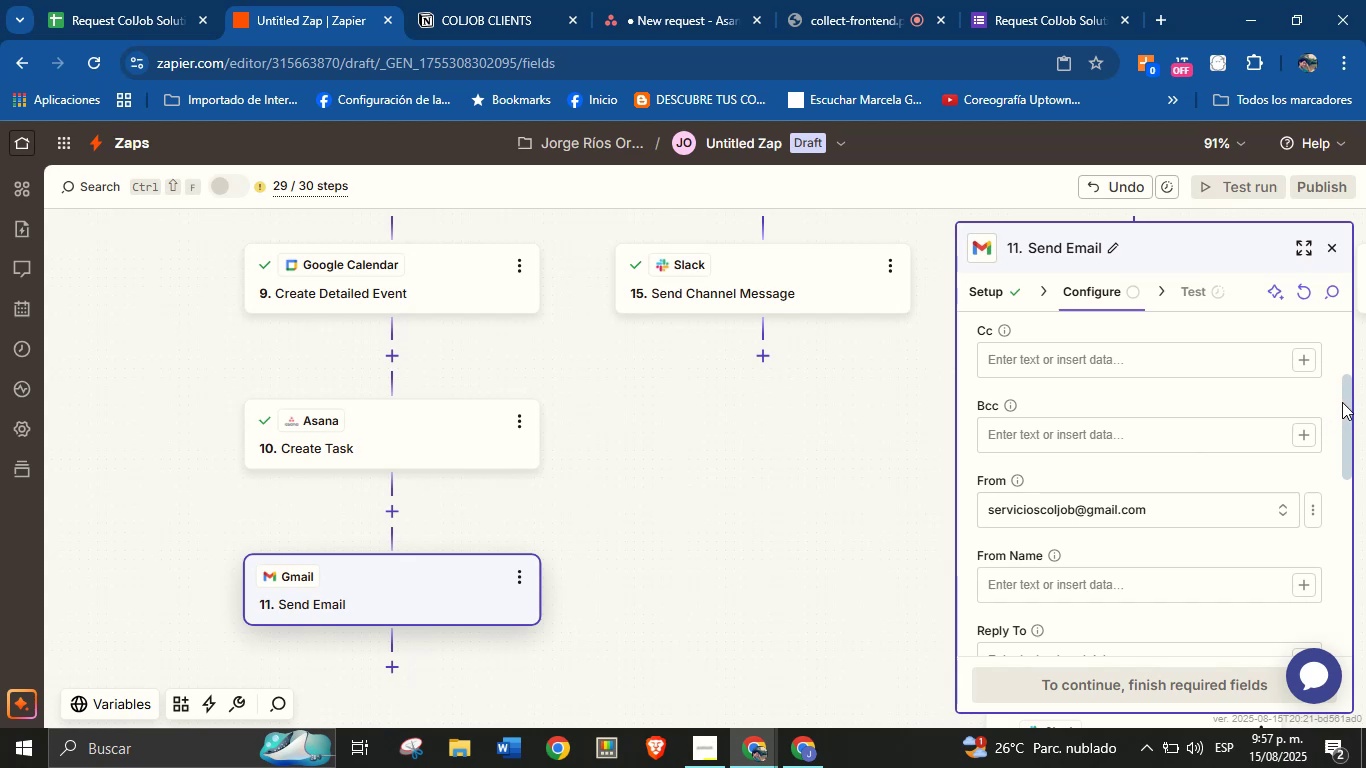 
left_click_drag(start_coordinate=[1347, 395], to_coordinate=[1347, 430])
 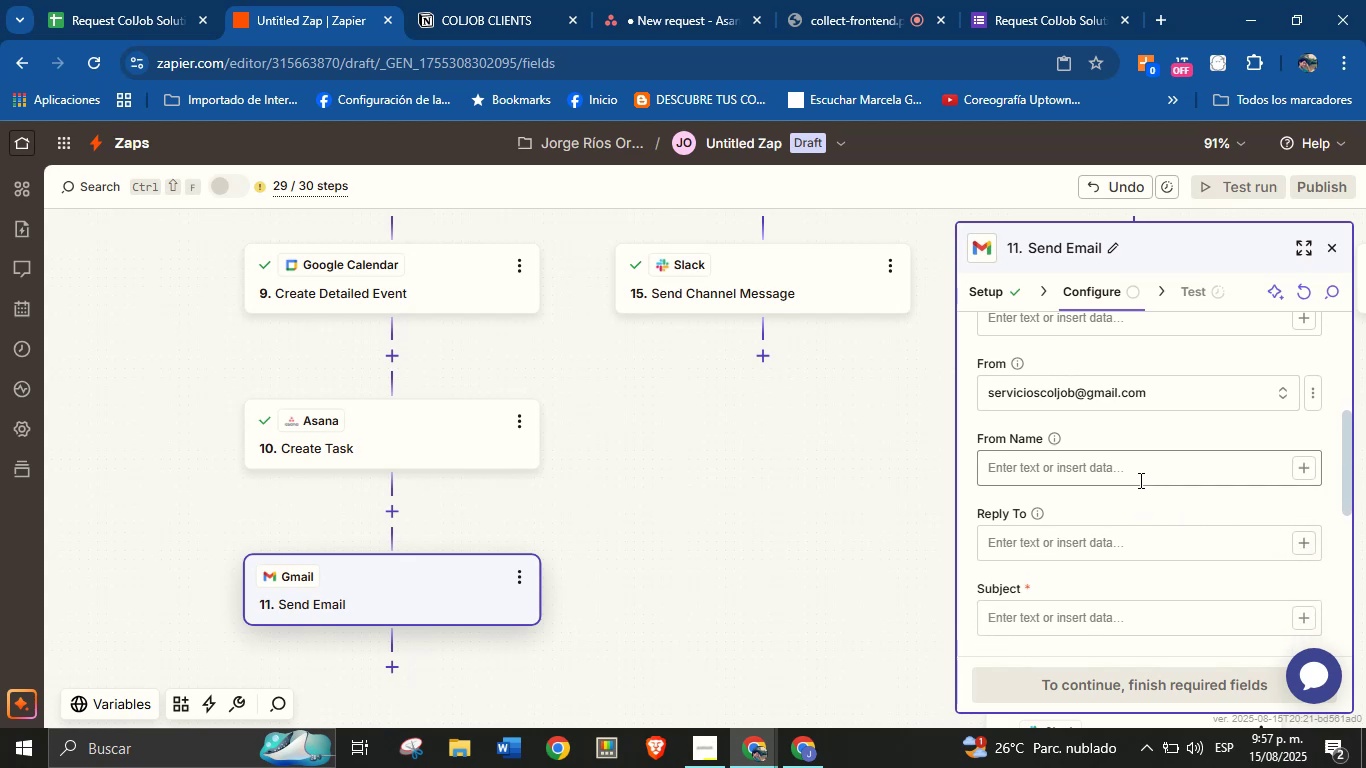 
left_click([1139, 473])
 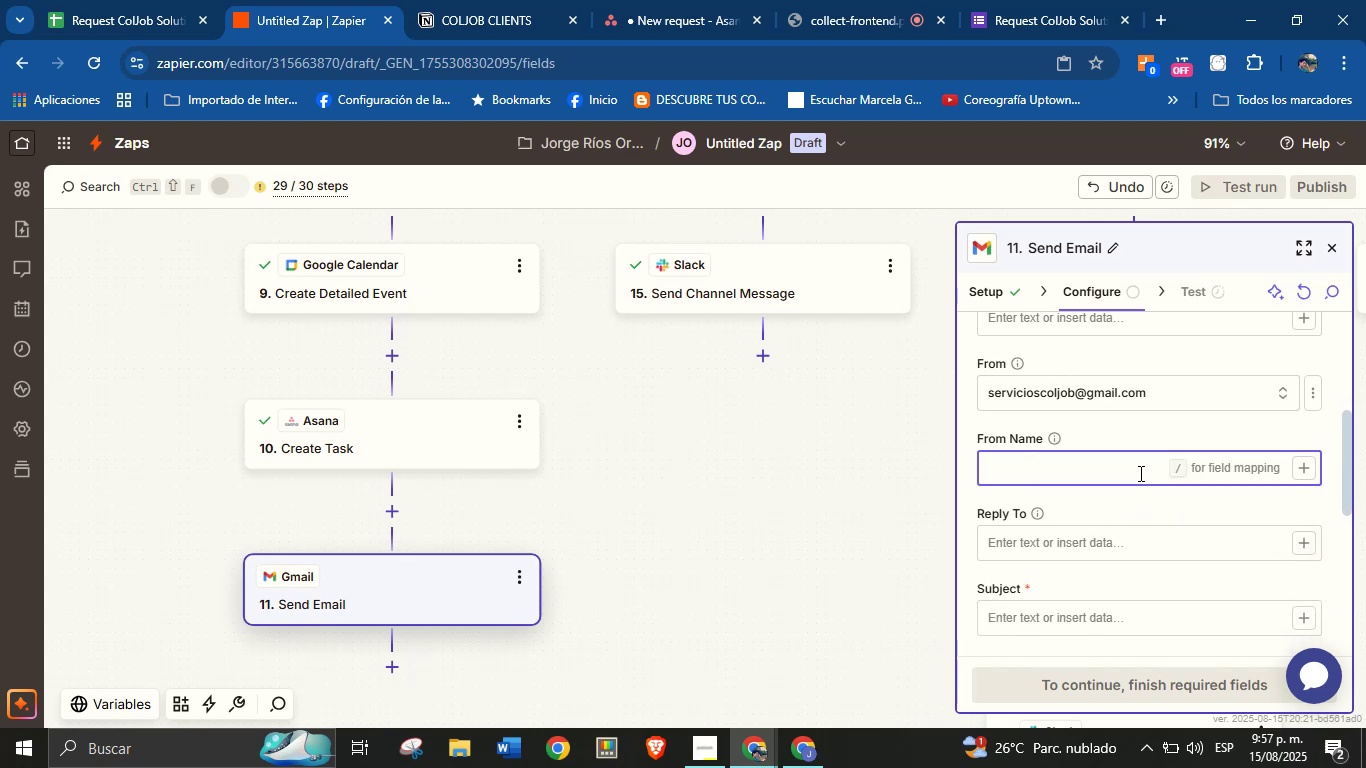 
type(Jorge from COL)
key(Backspace)
key(Backspace)
type(olJob)
 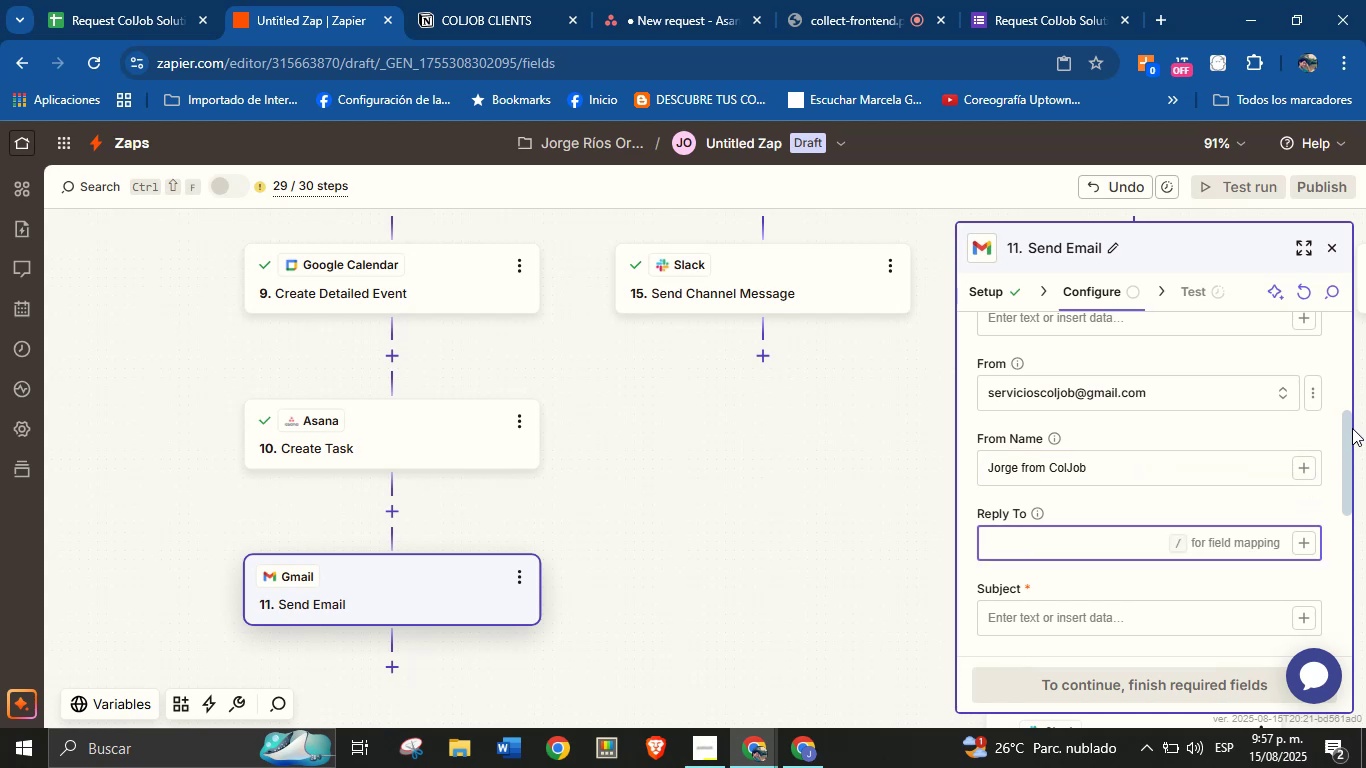 
left_click_drag(start_coordinate=[1351, 429], to_coordinate=[1346, 494])
 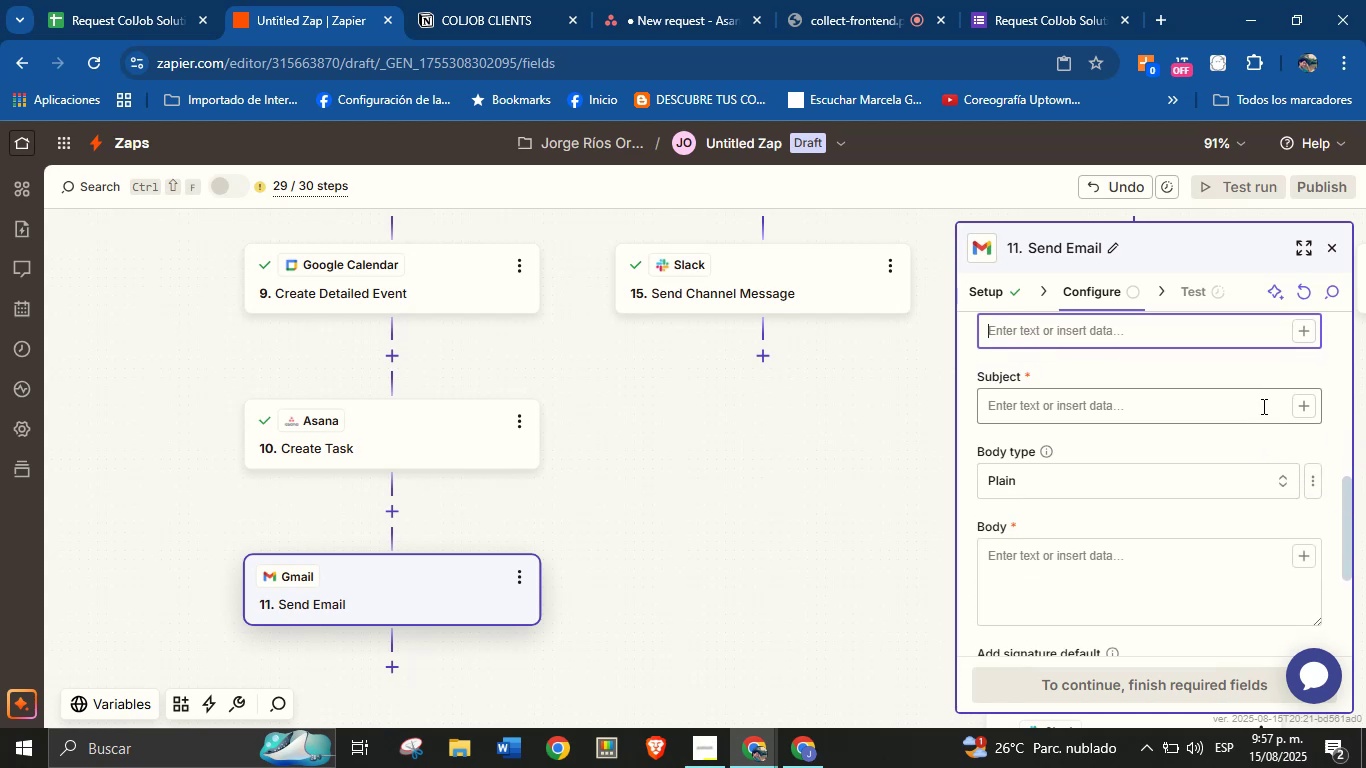 
left_click([1262, 406])
 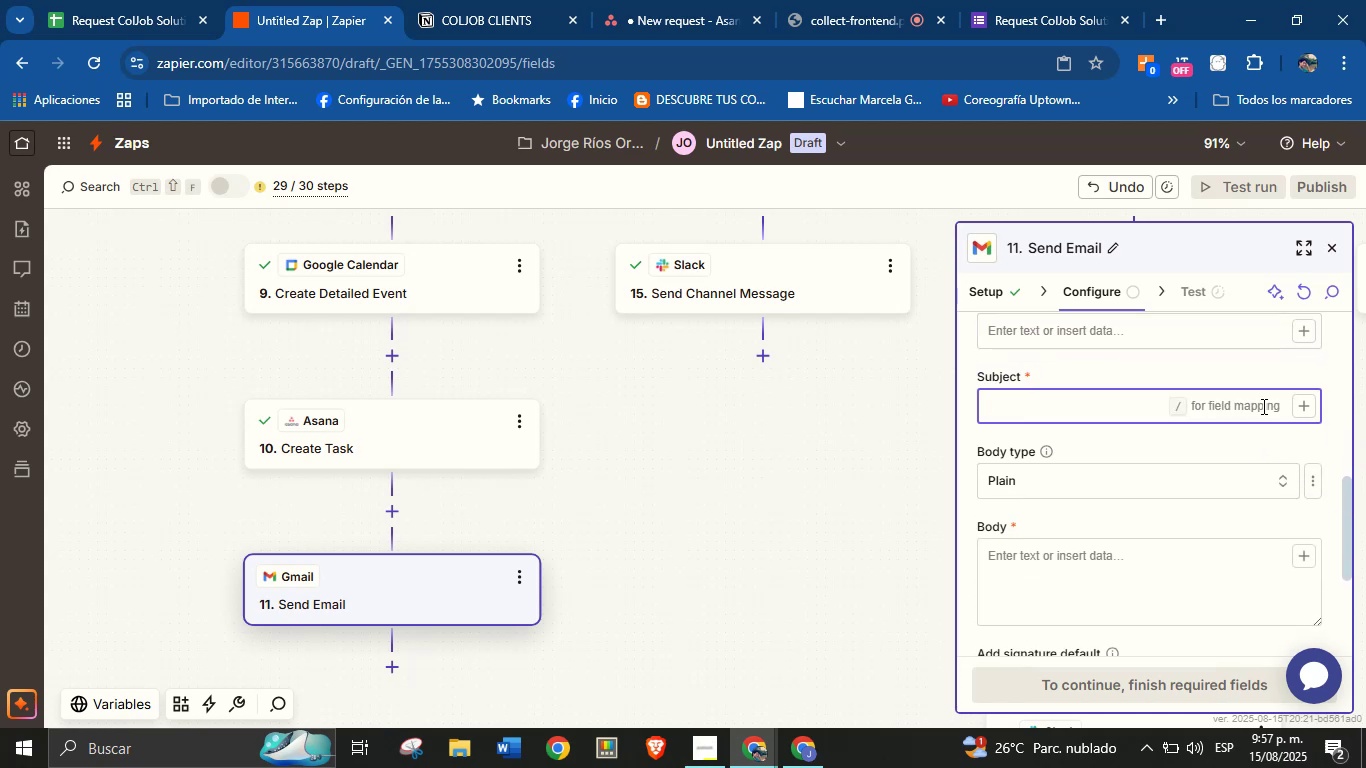 
type(Thank you for choosing our services!)
 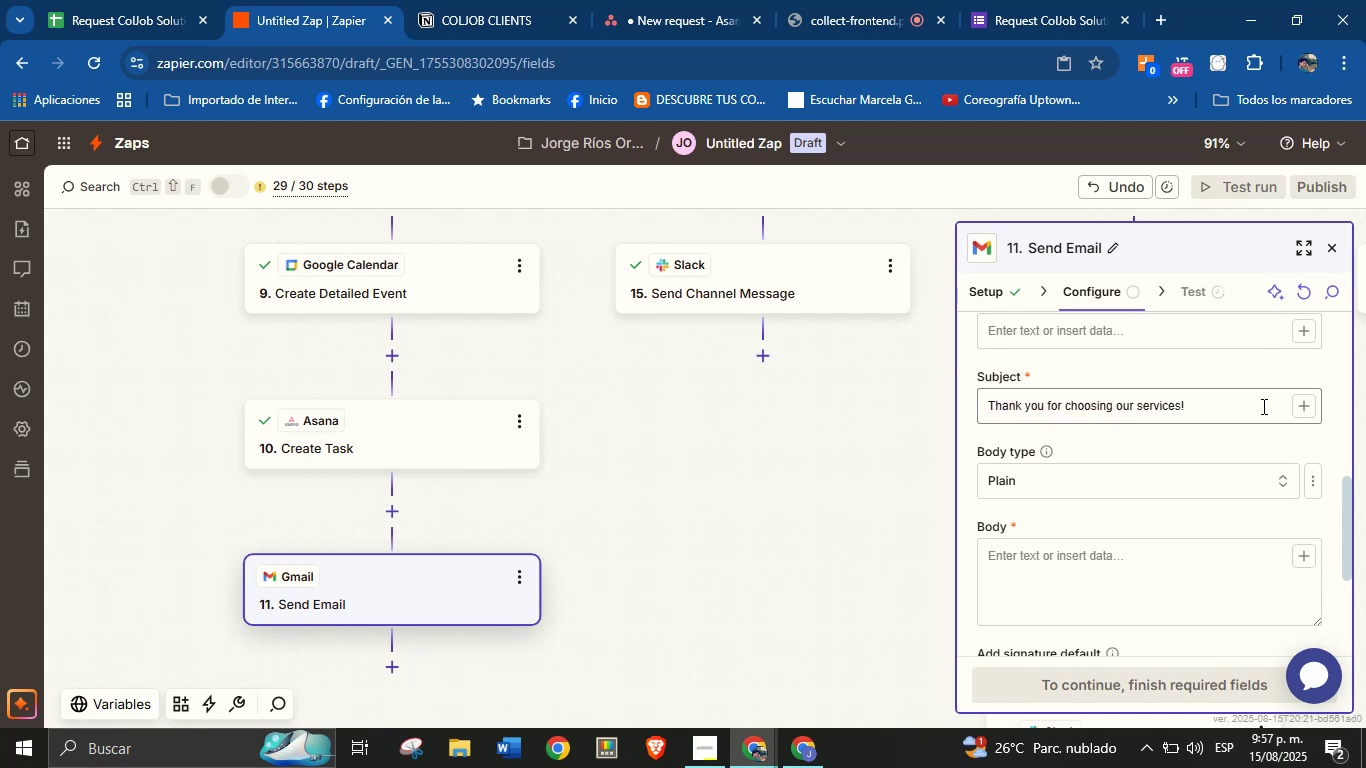 
 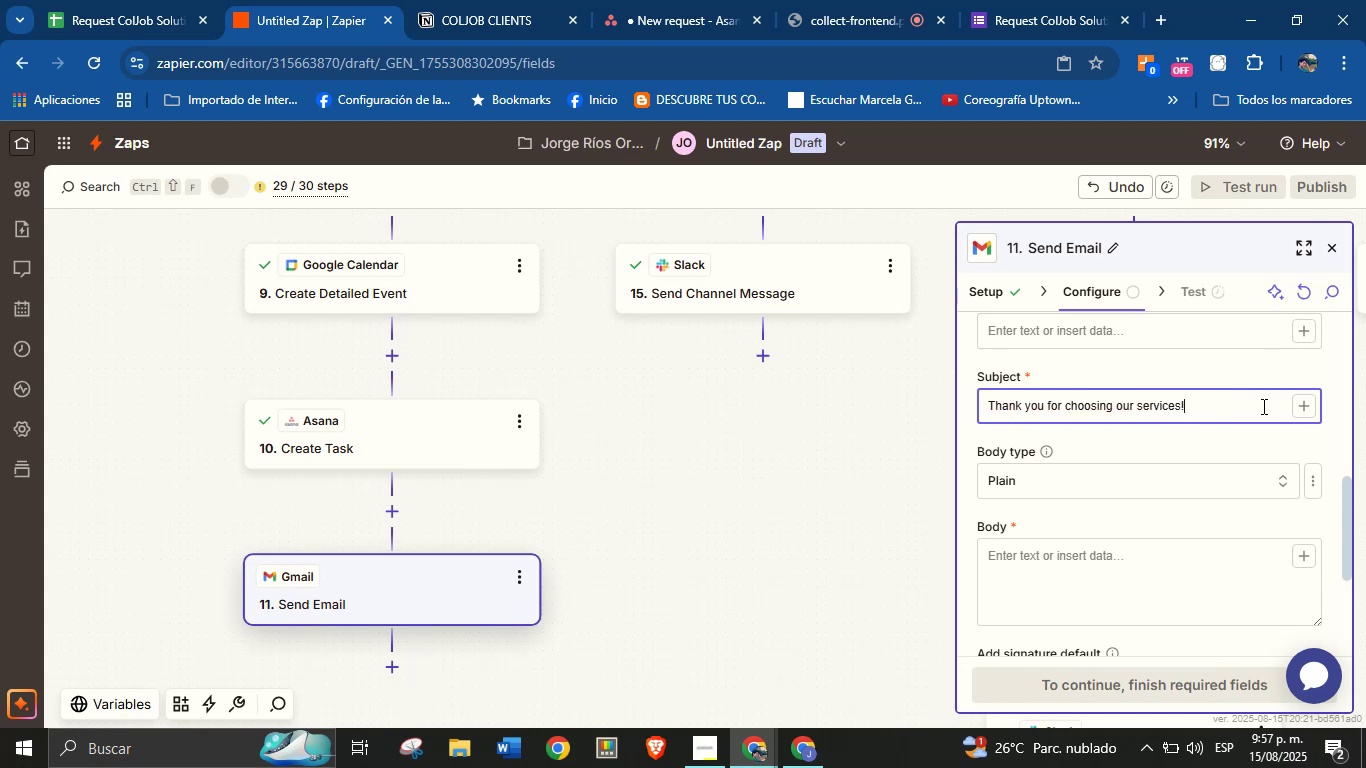 
key(Enter)
 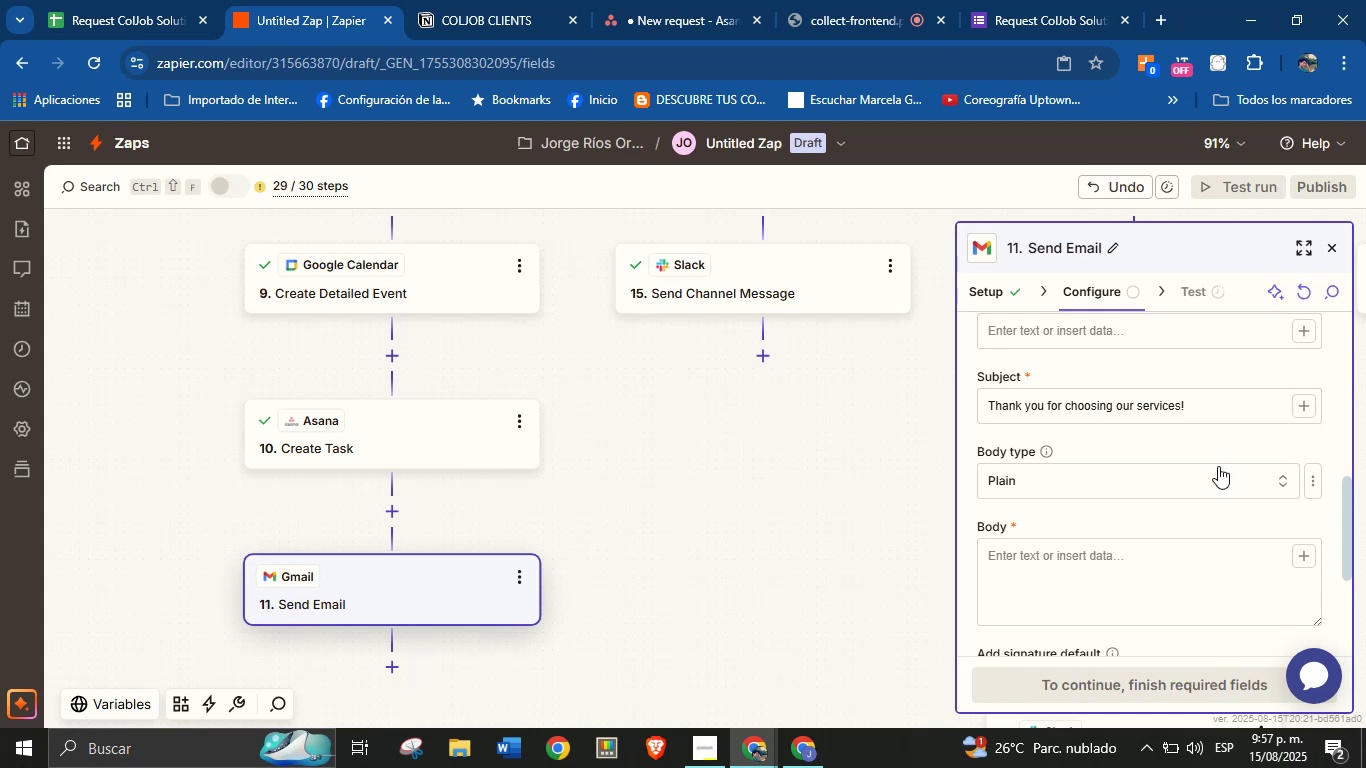 
left_click([1137, 547])
 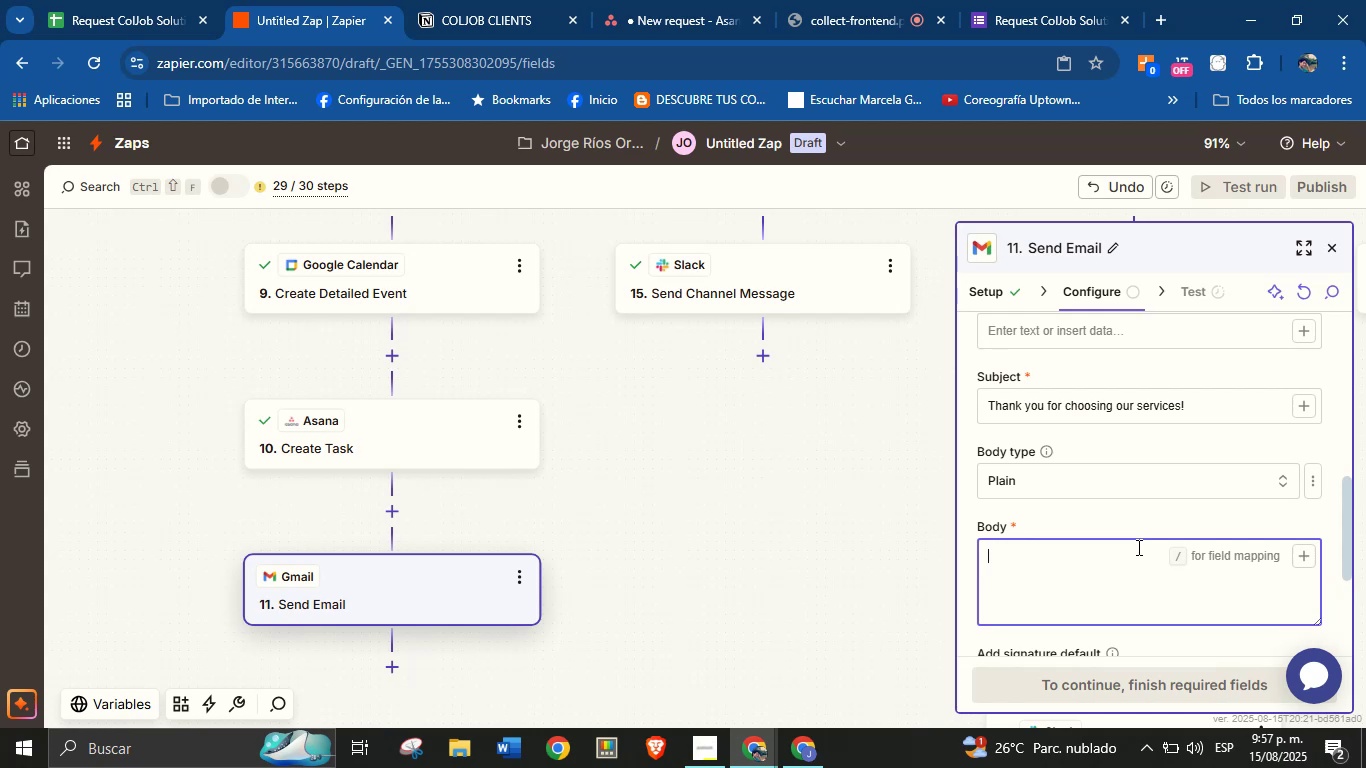 
wait(20.01)
 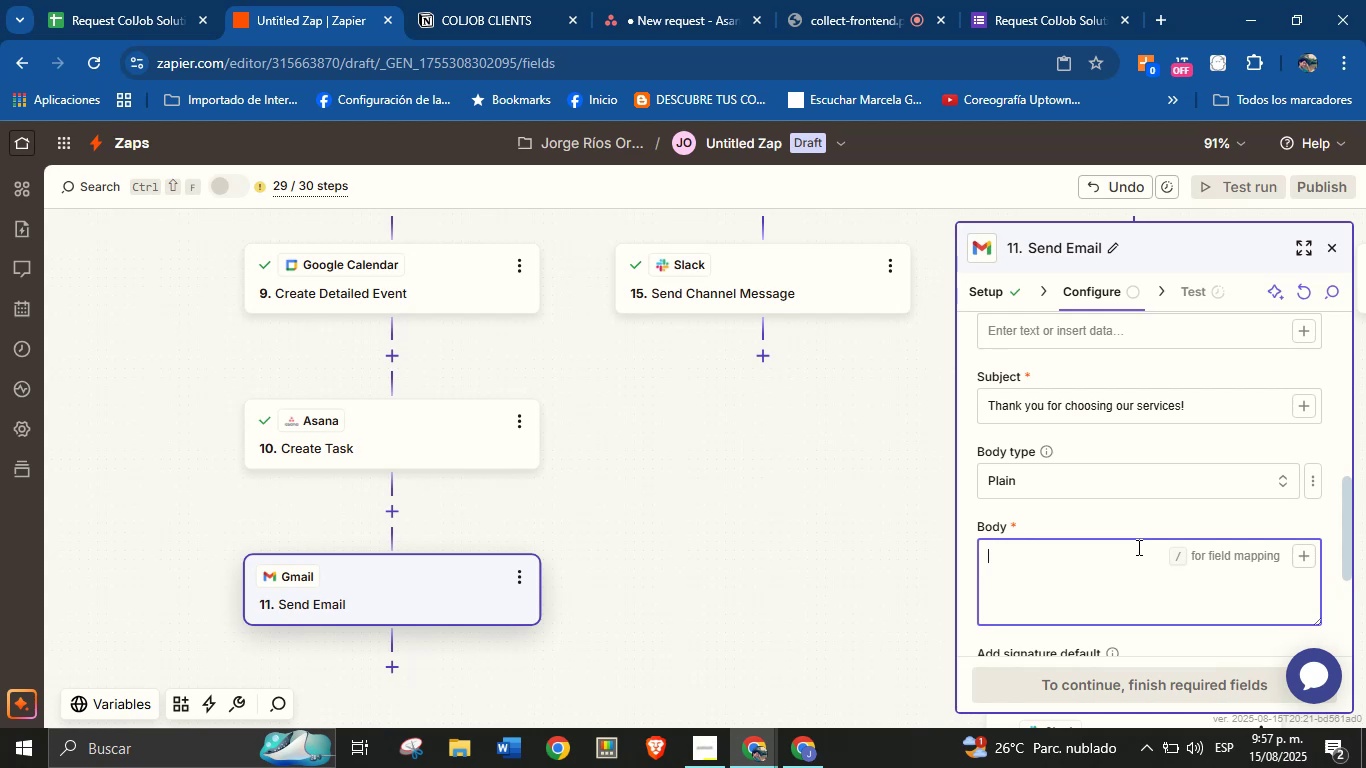 
type(Hello )
 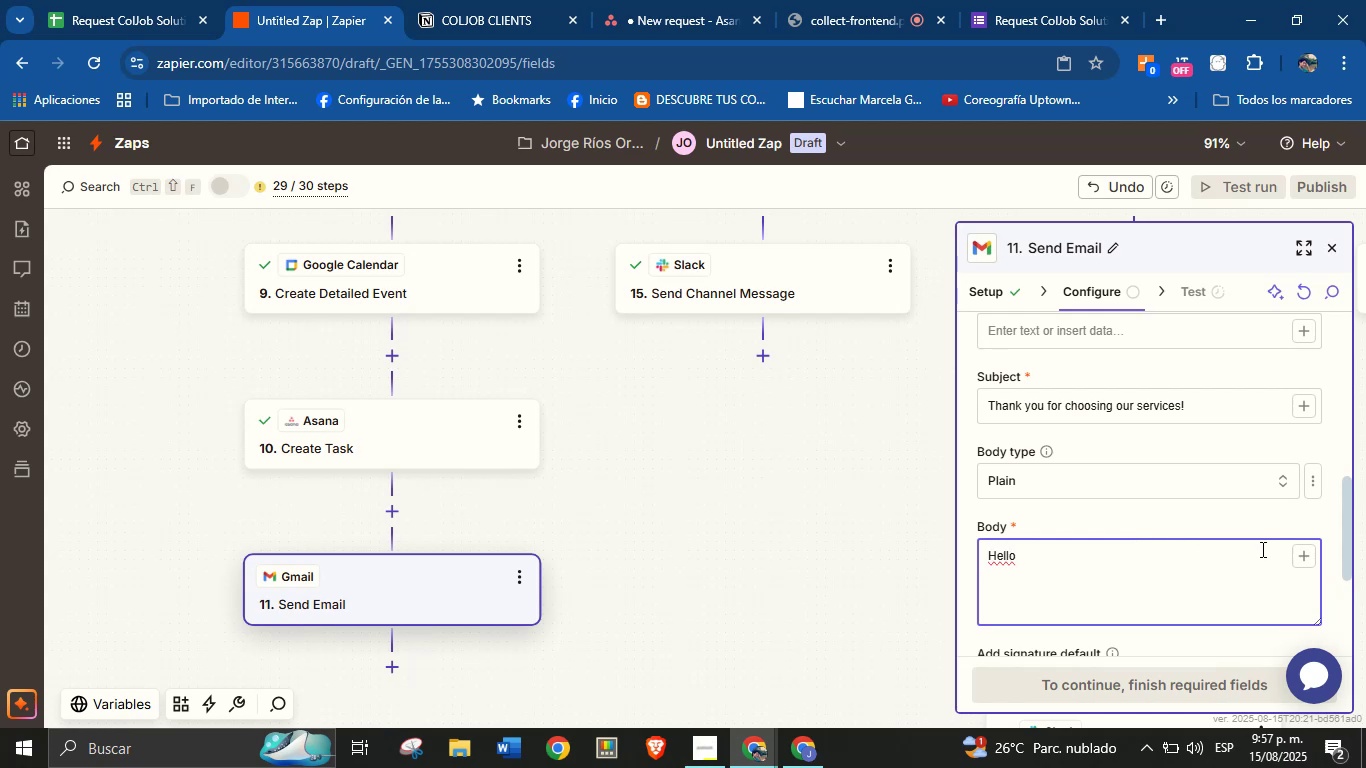 
left_click([1298, 550])
 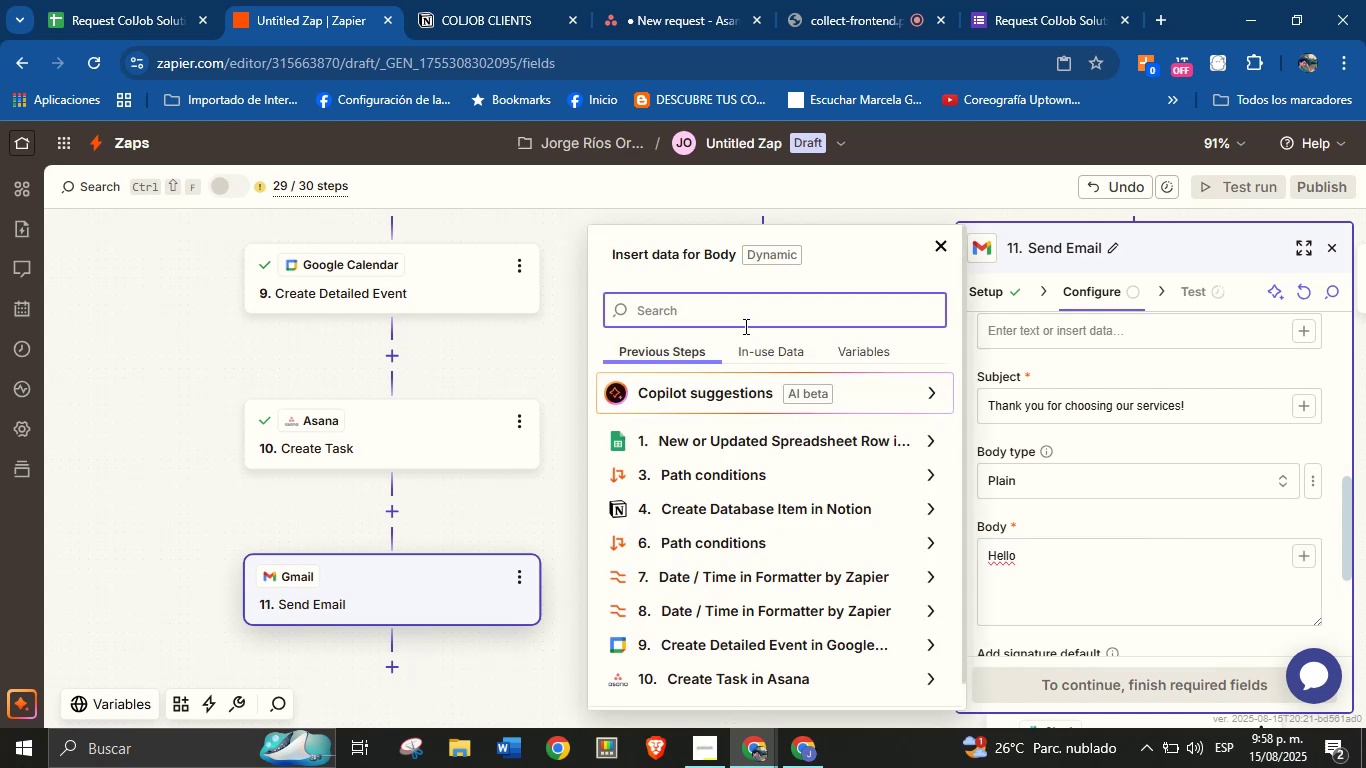 
type(name)
 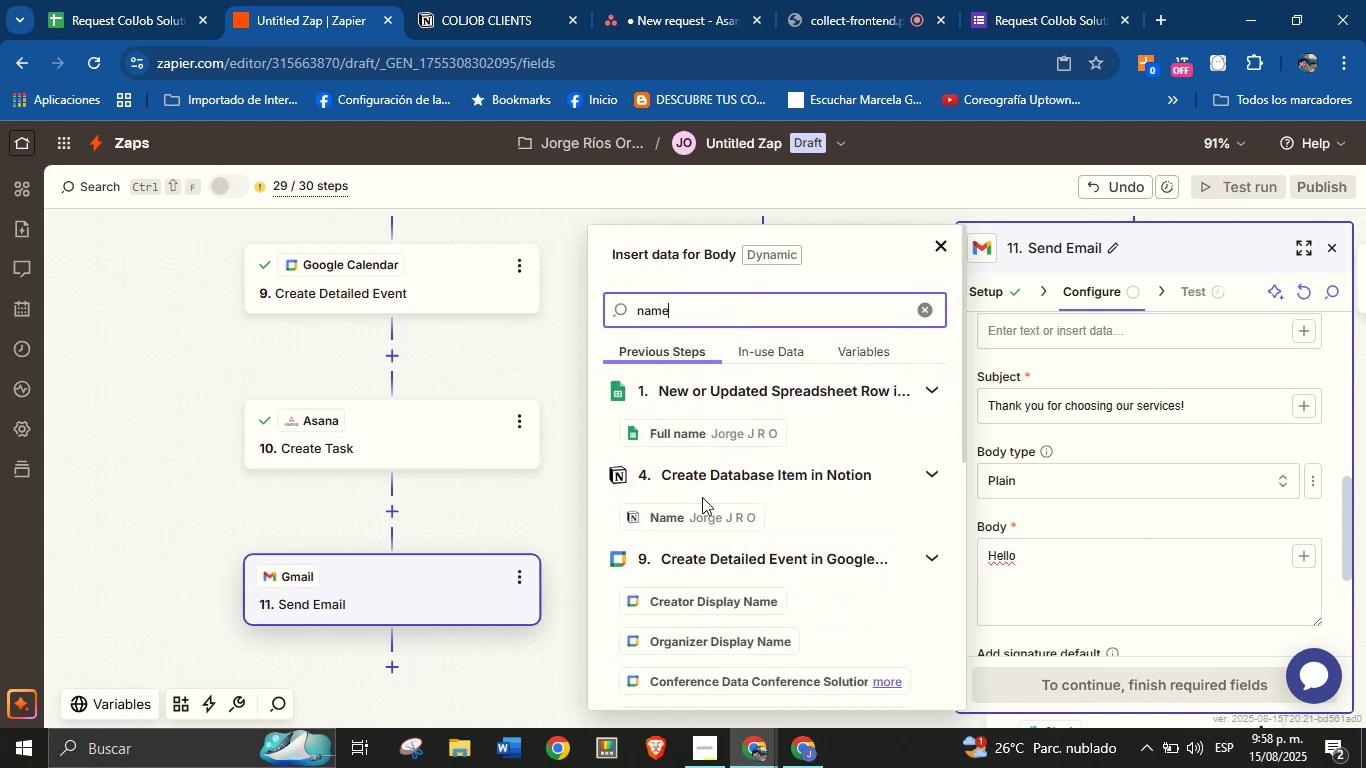 
left_click([702, 514])
 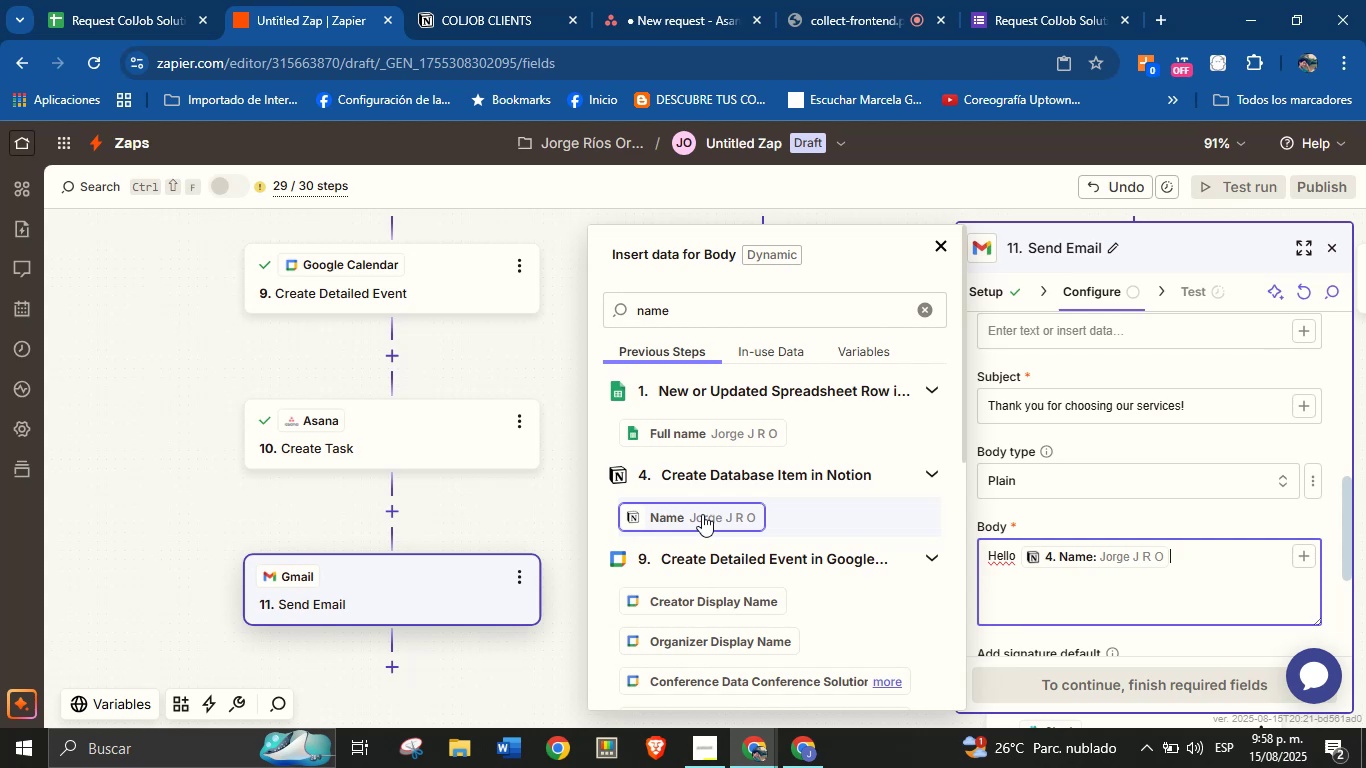 
key(Shift+1)
 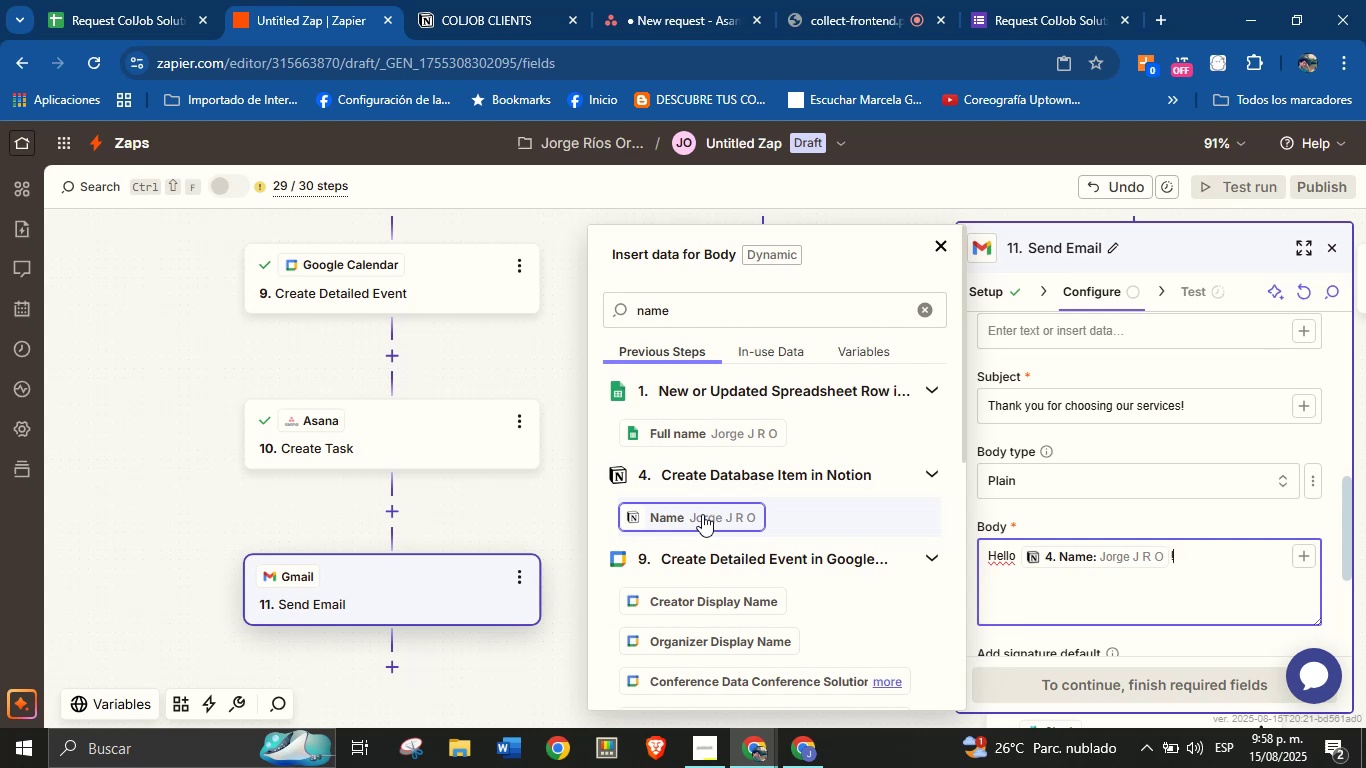 
key(Enter)
 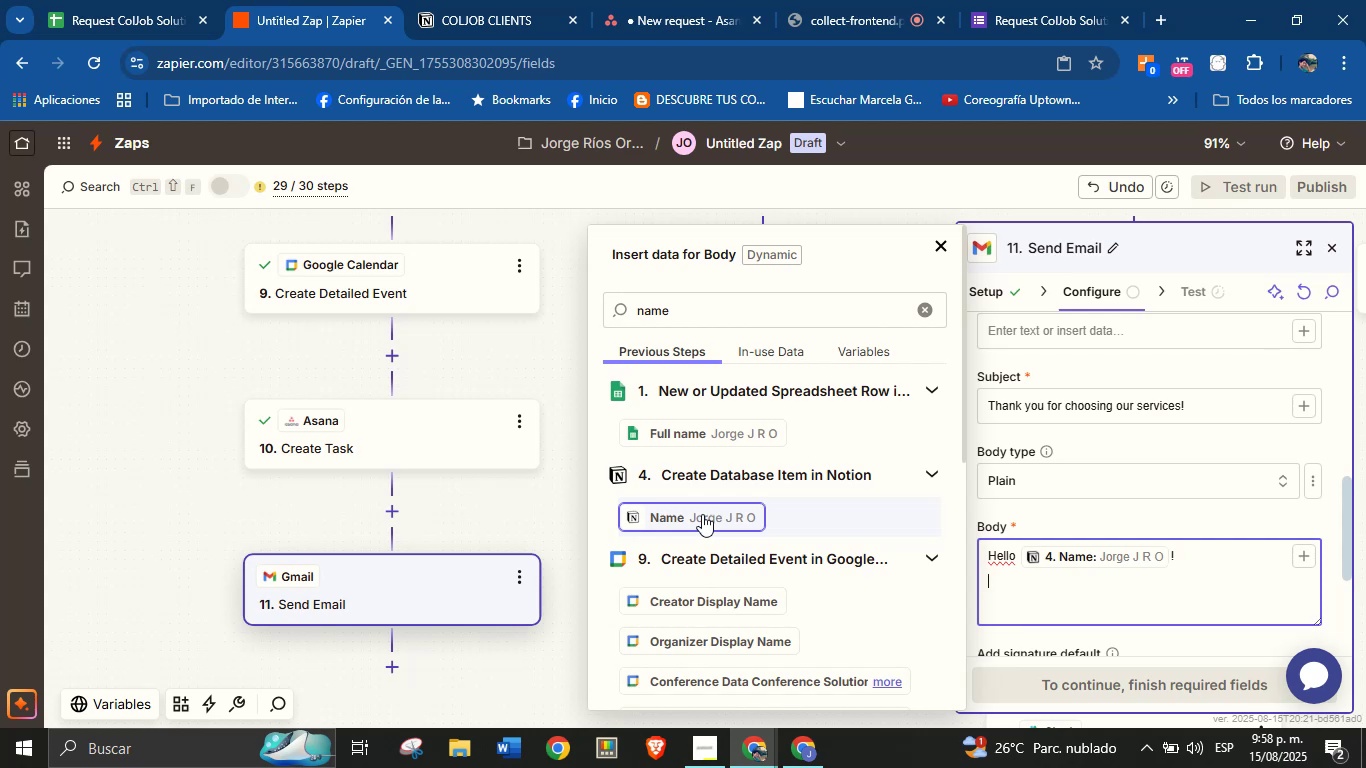 
type(Thank)
 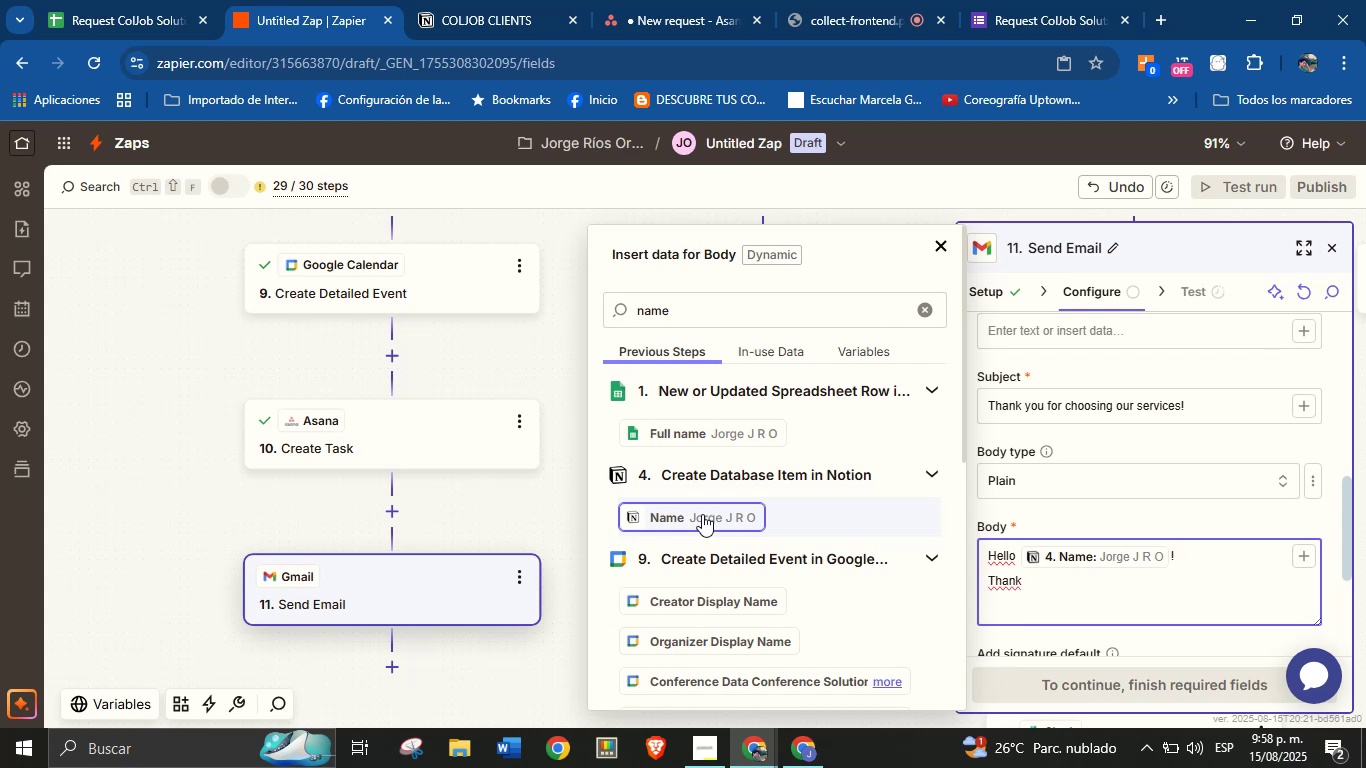 
wait(5.32)
 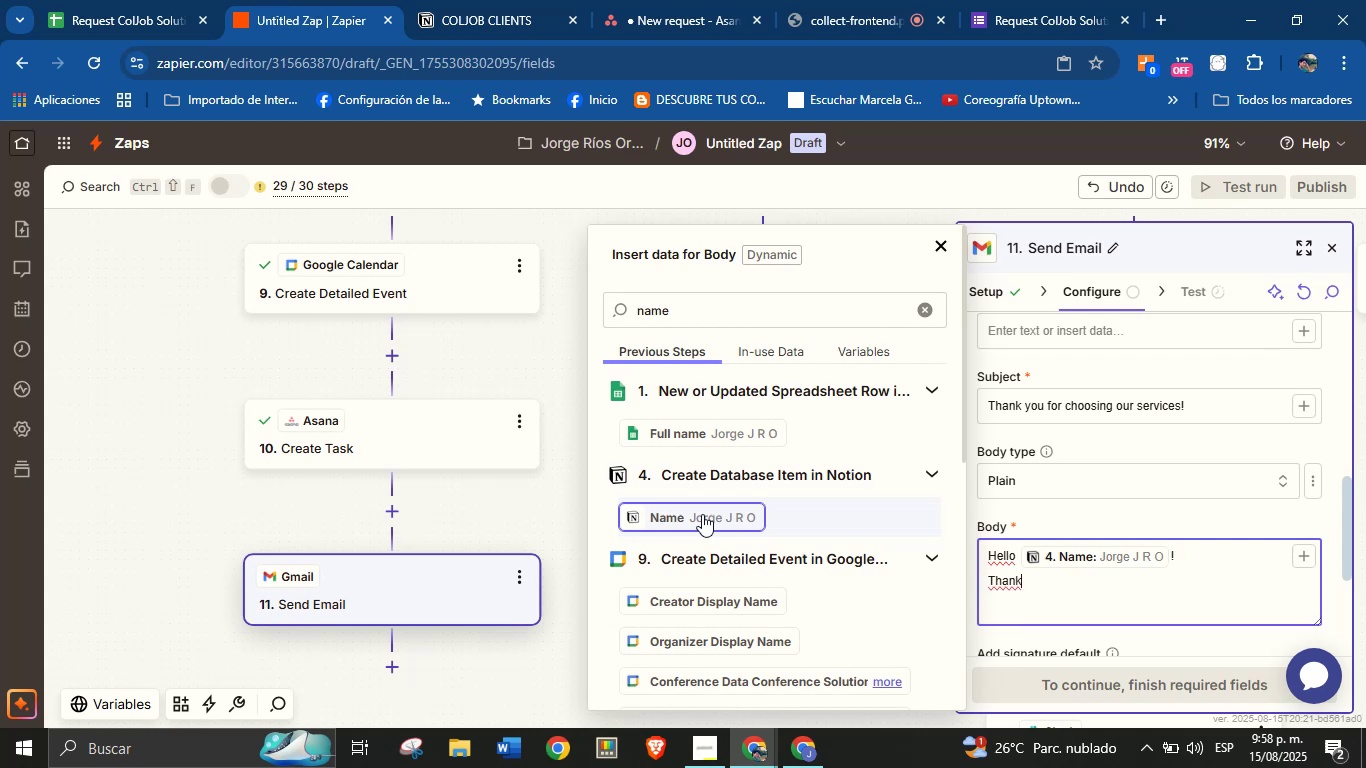 
type( you for requesting )
 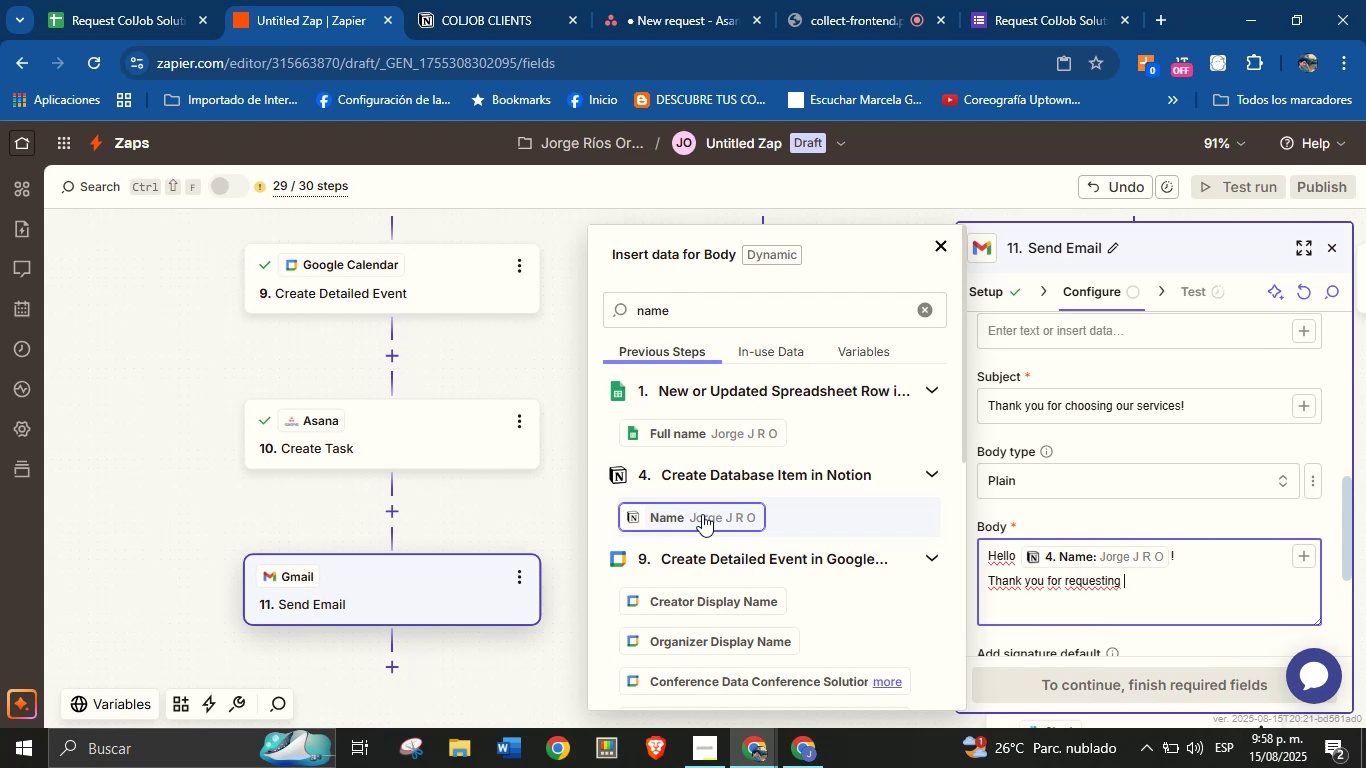 
wait(8.48)
 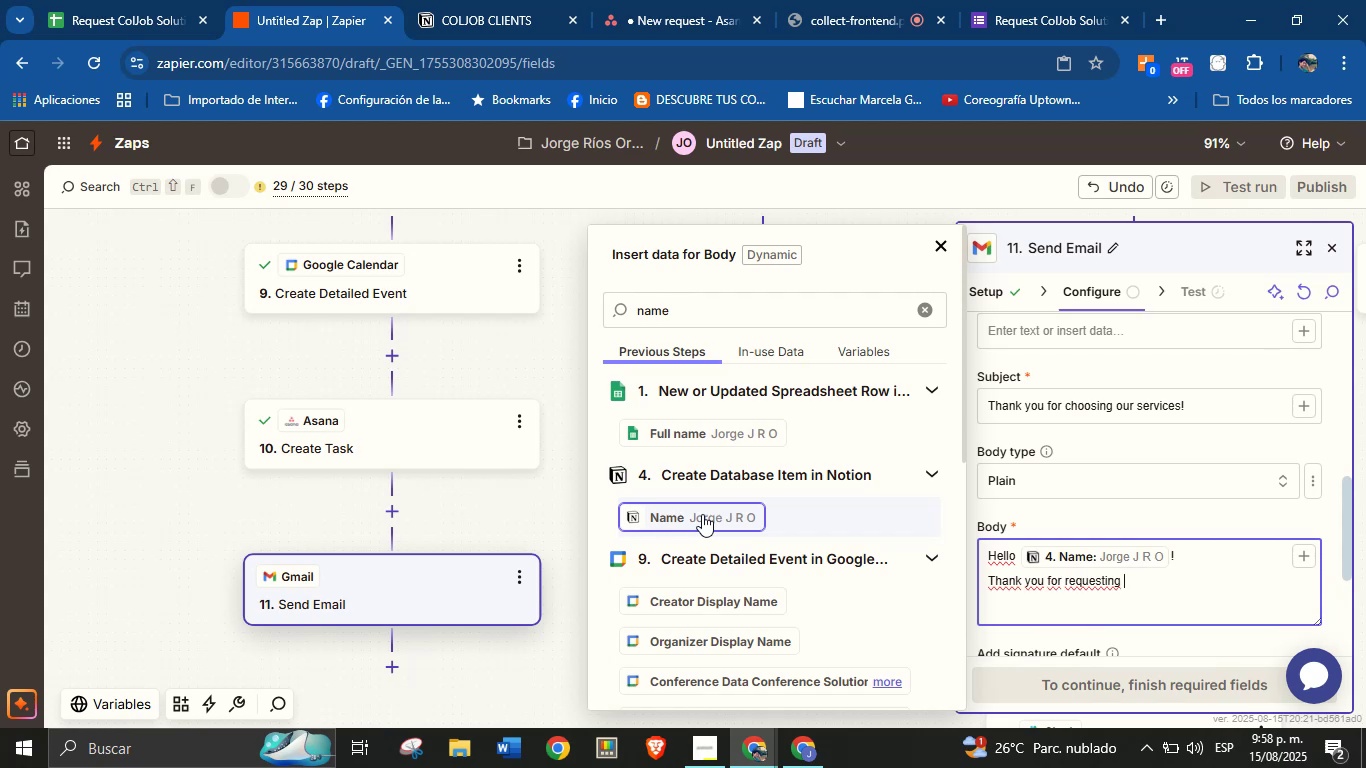 
type(our services!)
 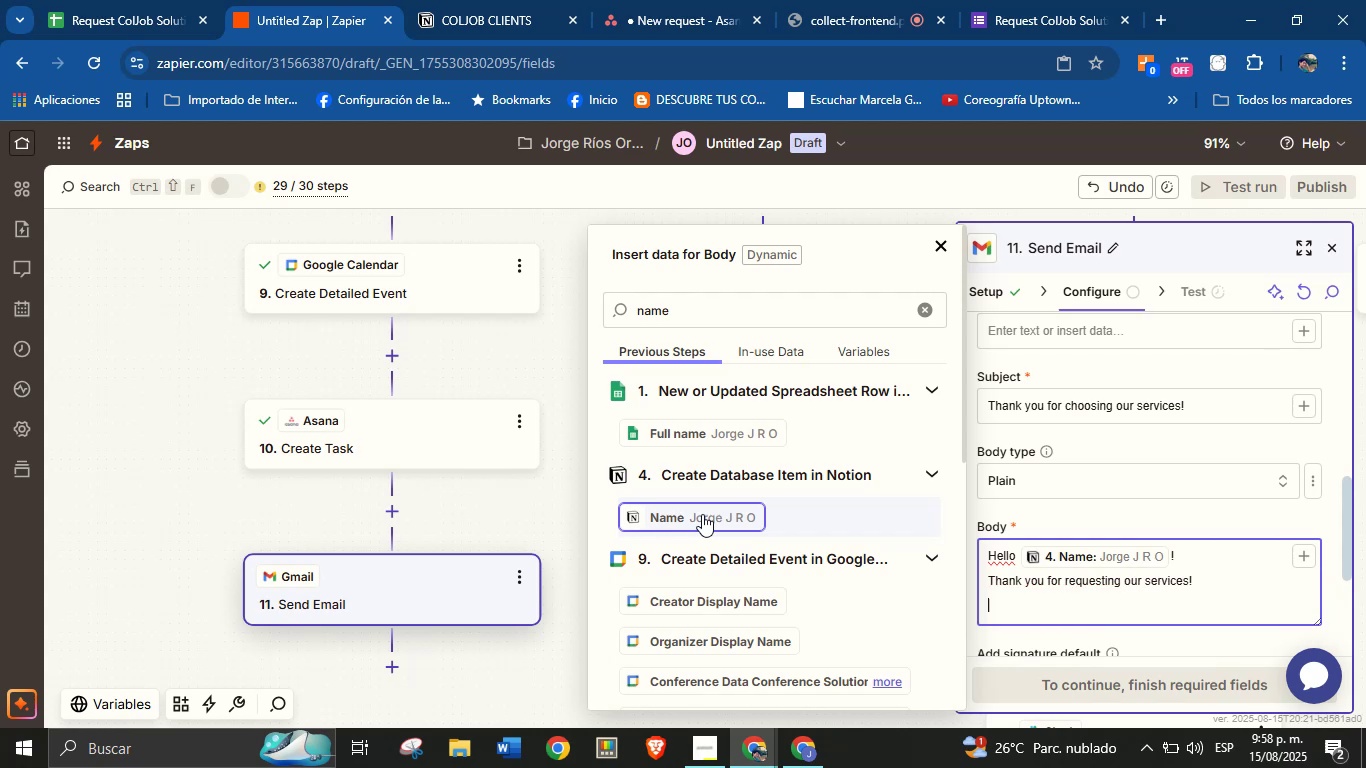 
 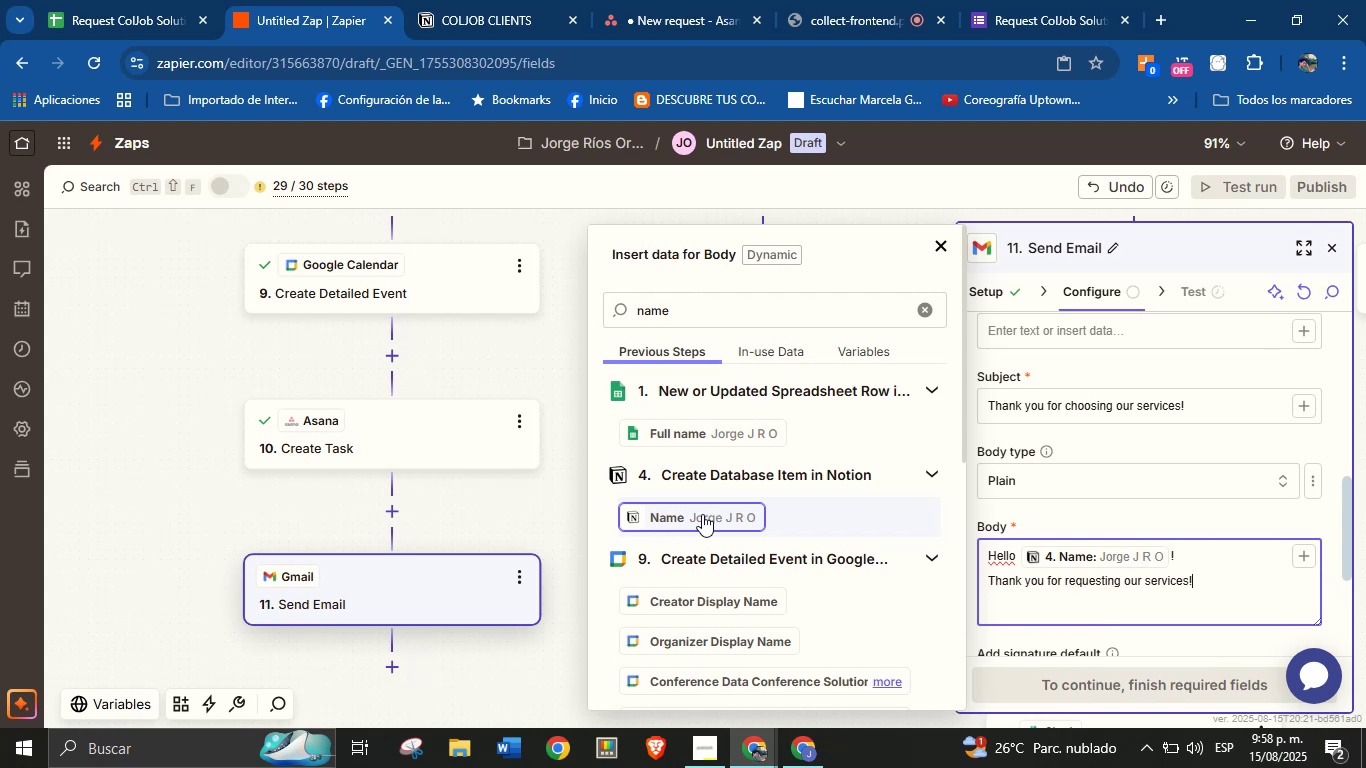 
key(Enter)
 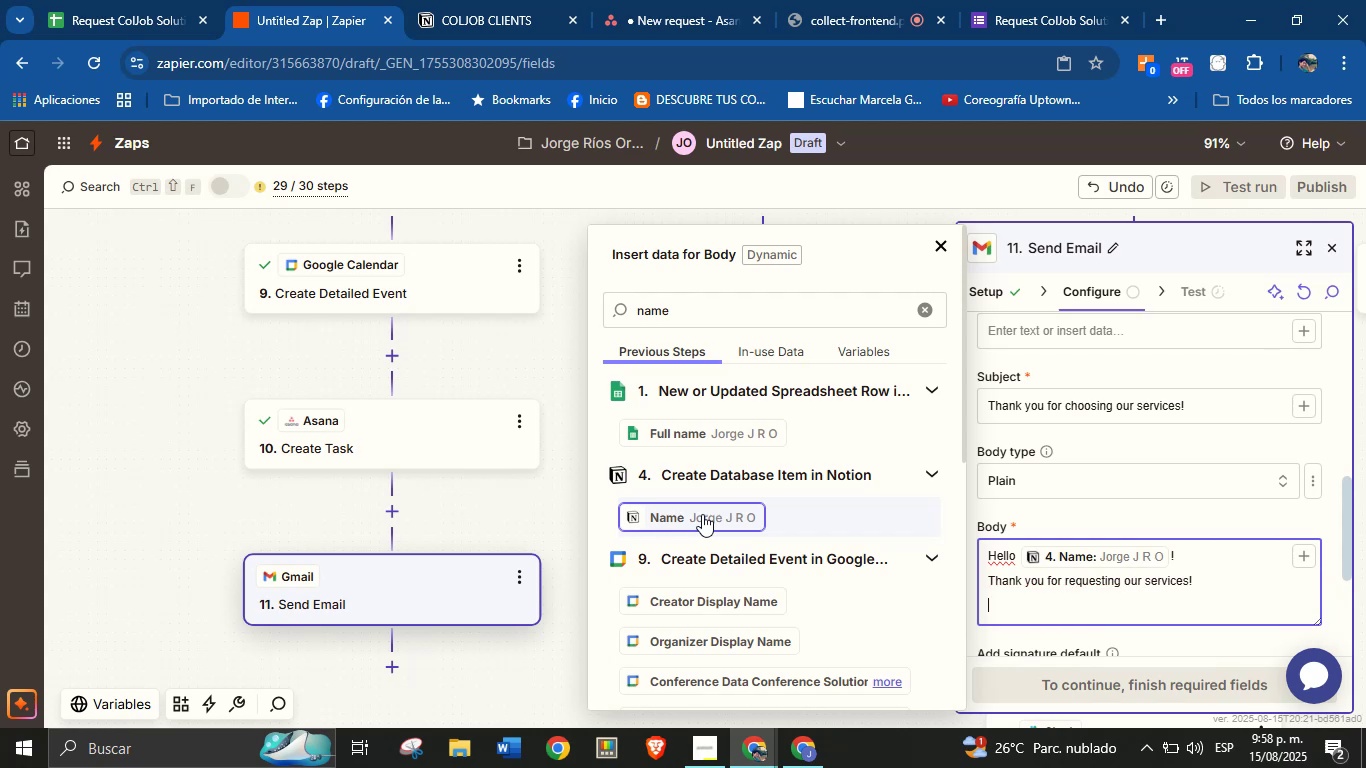 
type(We truly appreciate the trust you[ve placed in us.)
 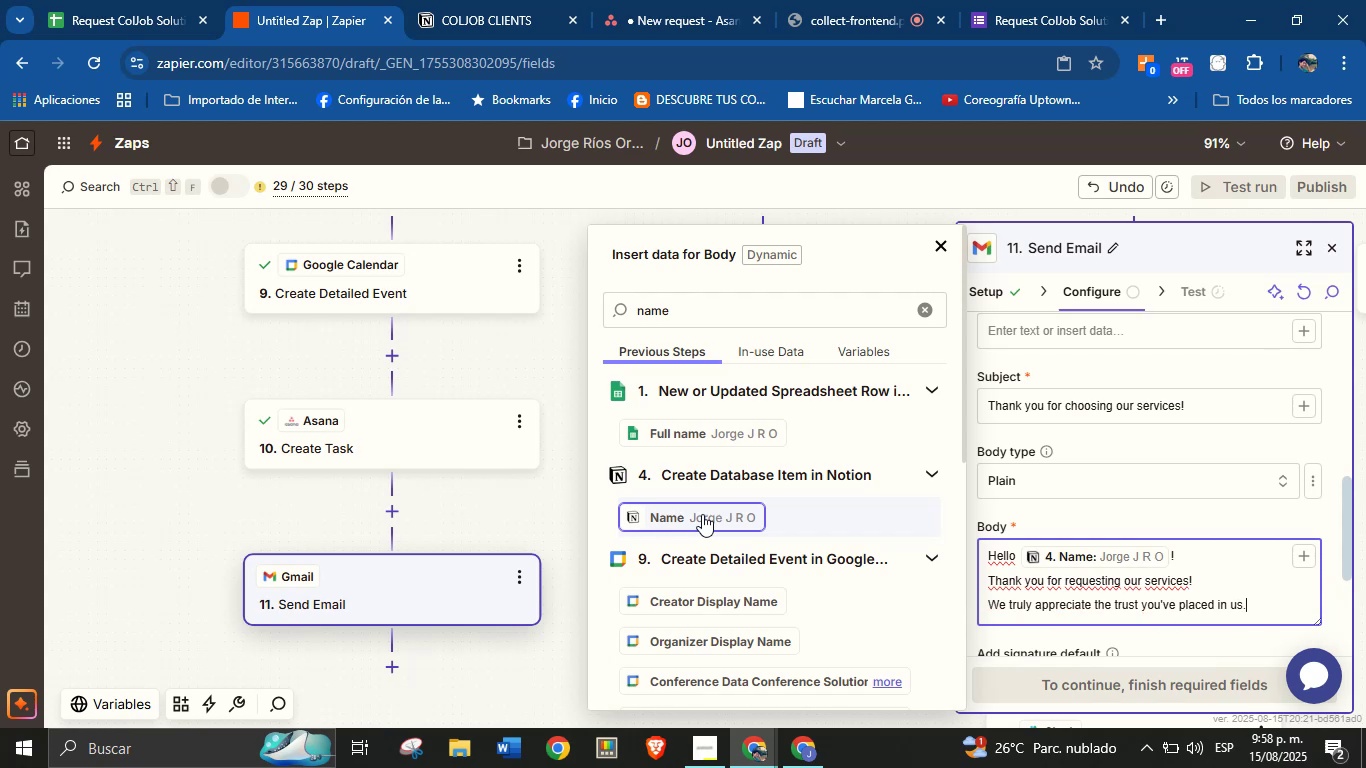 
key(Enter)
 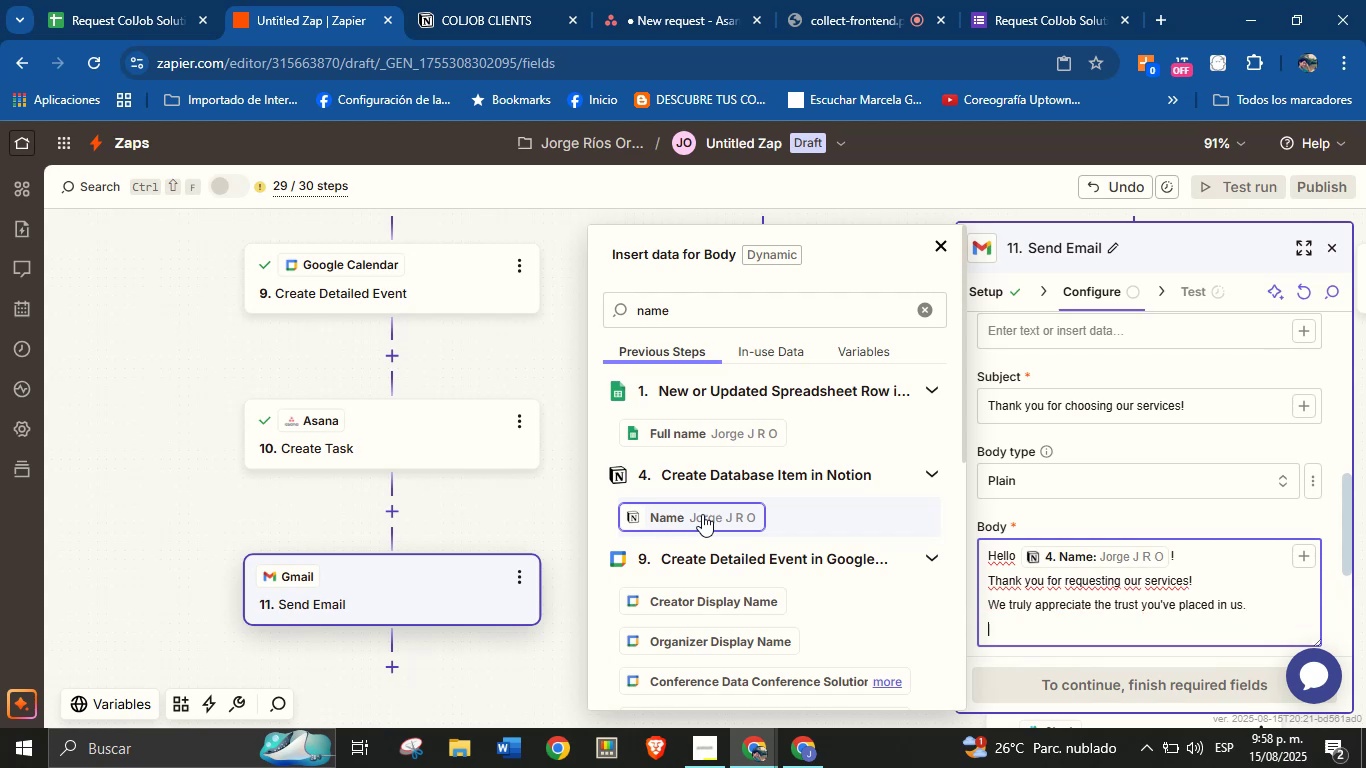 
key(Enter)
 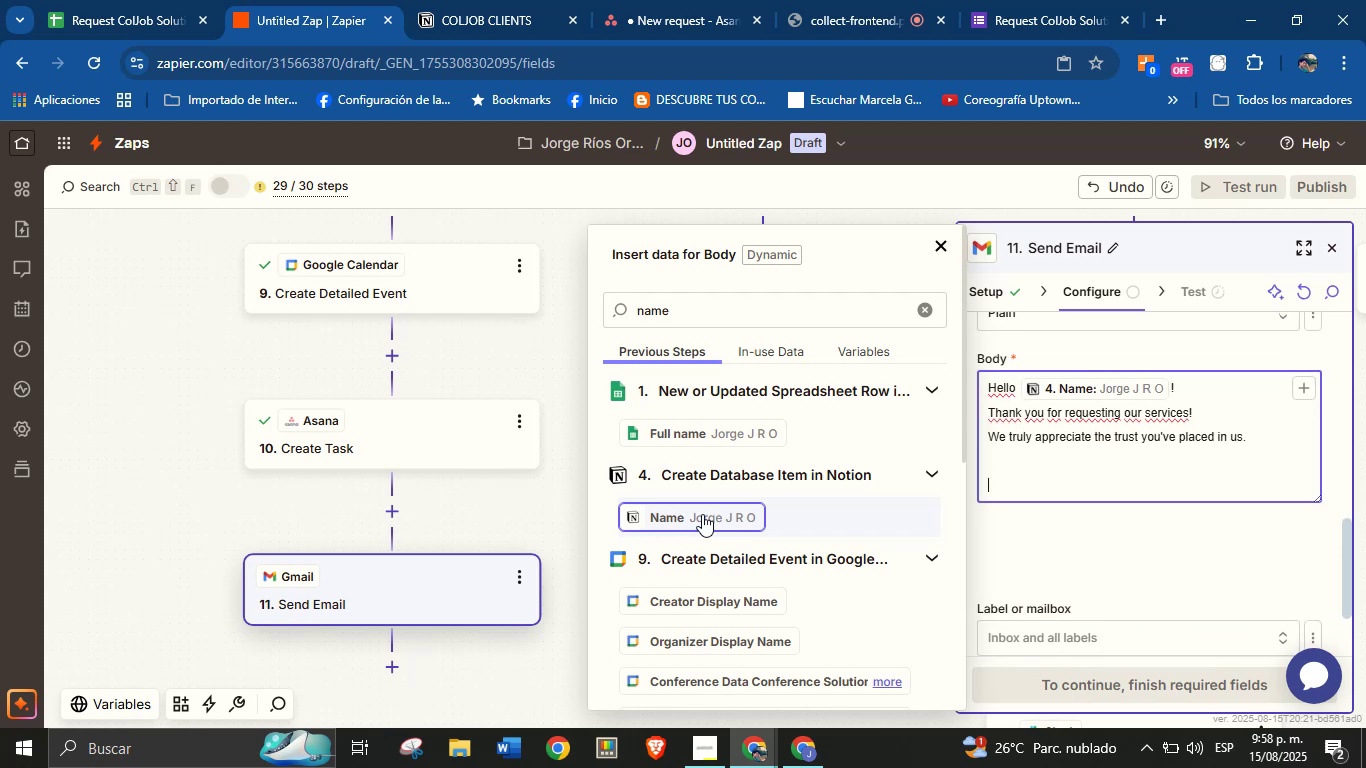 
type(This is a friendly reminder about our upcoming meei)
key(Backspace)
type(ting)
 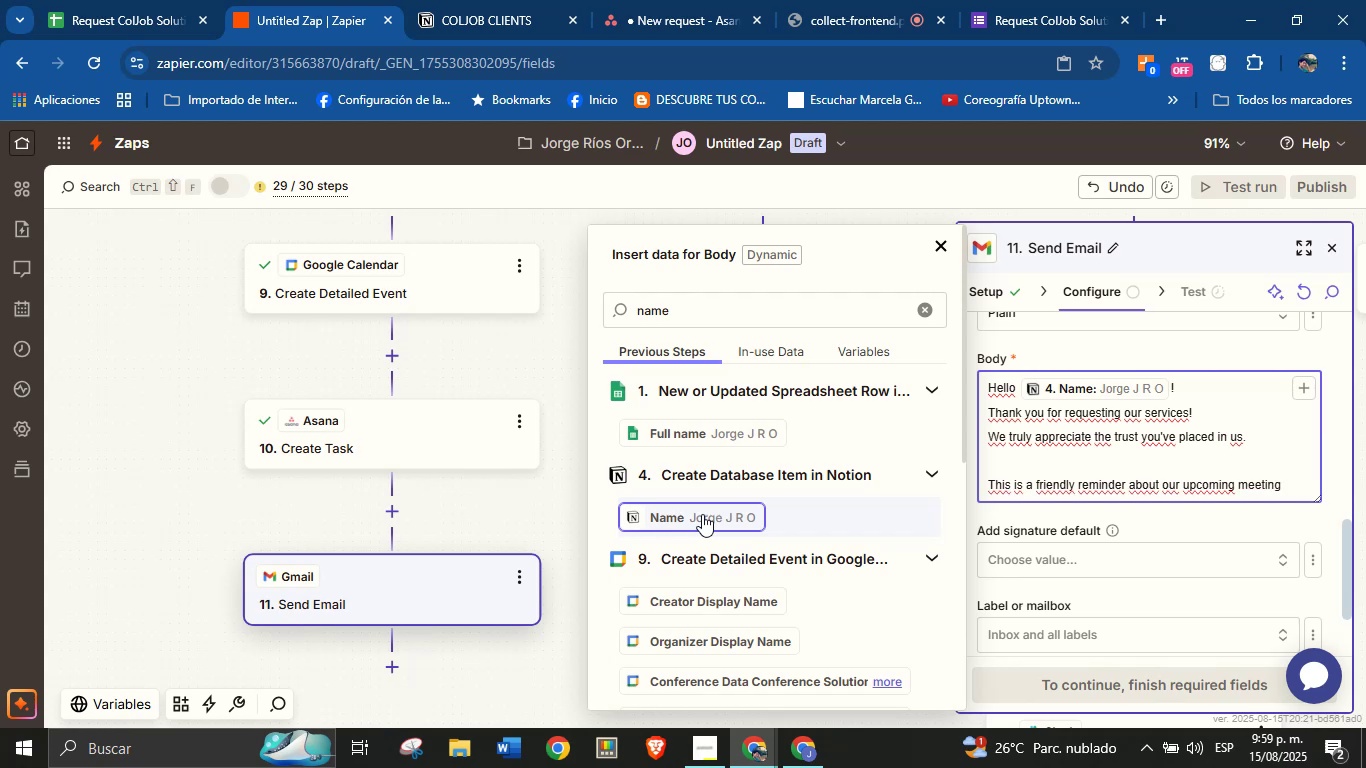 
hold_key(key=ShiftRight, duration=0.51)
 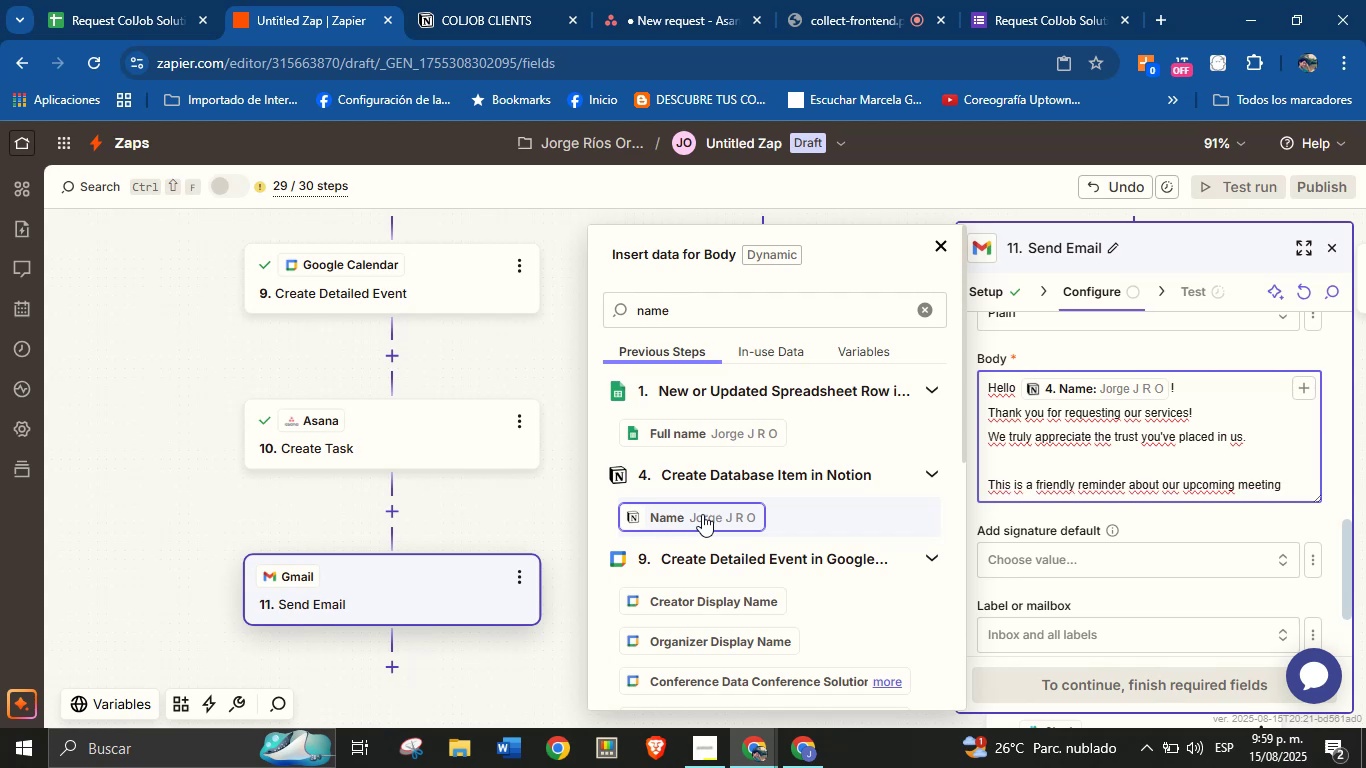 
key(Shift+ShiftRight)
 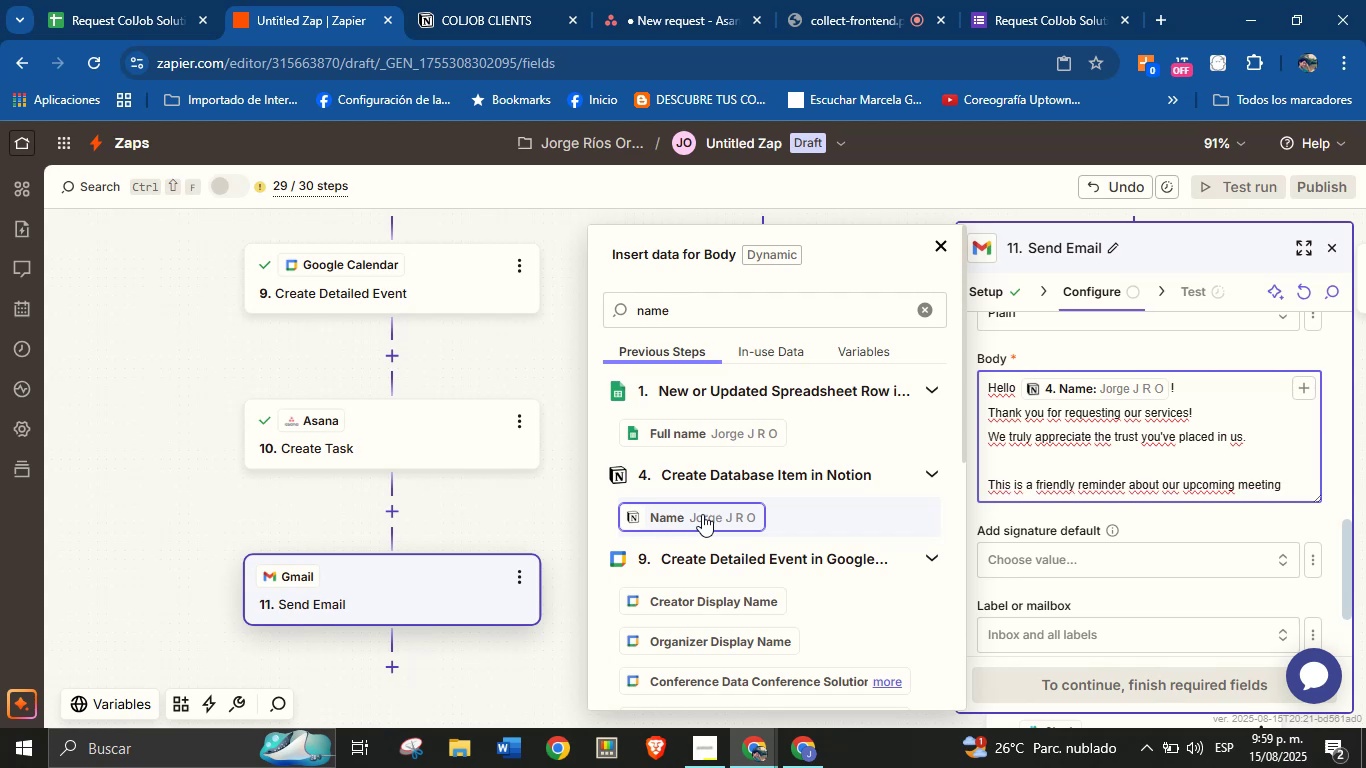 
key(Shift+Period)
 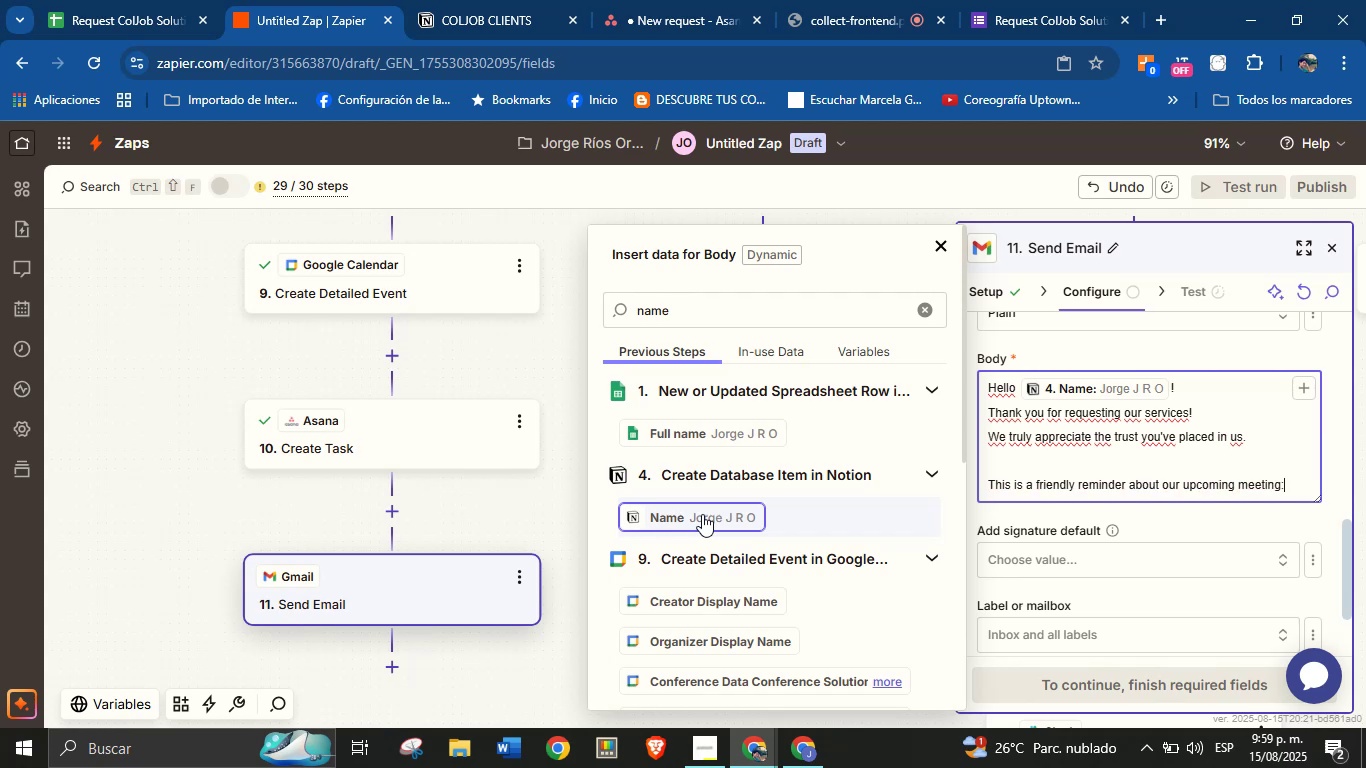 
key(Enter)
 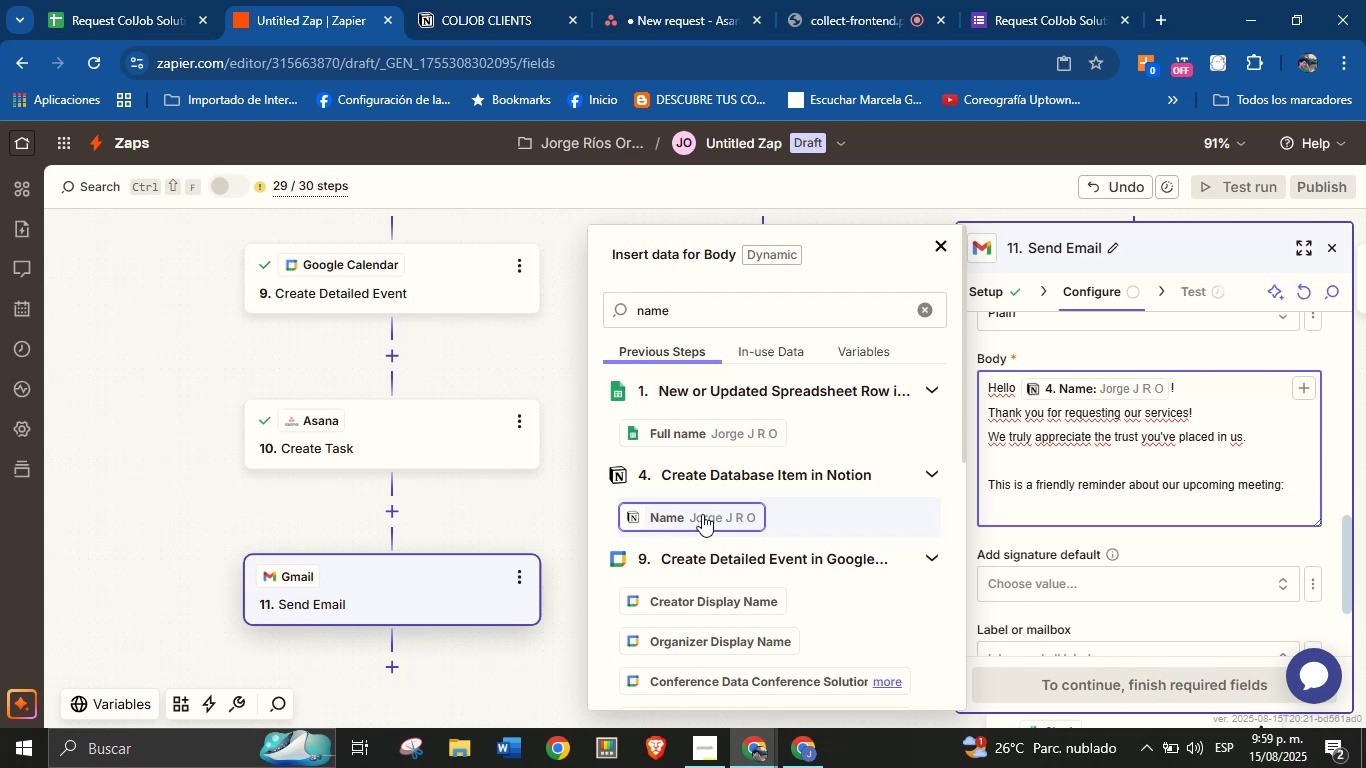 
key(Enter)
 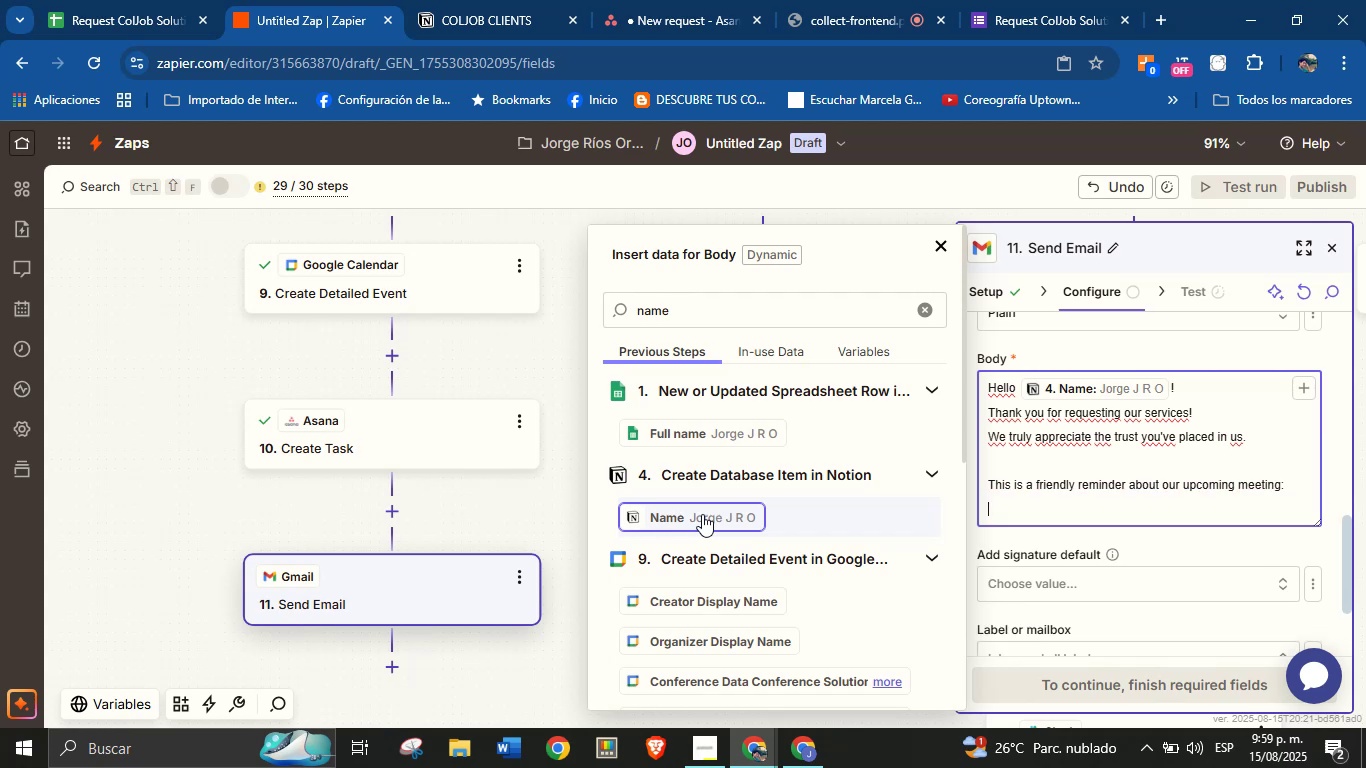 
type(Date ^ time> )
 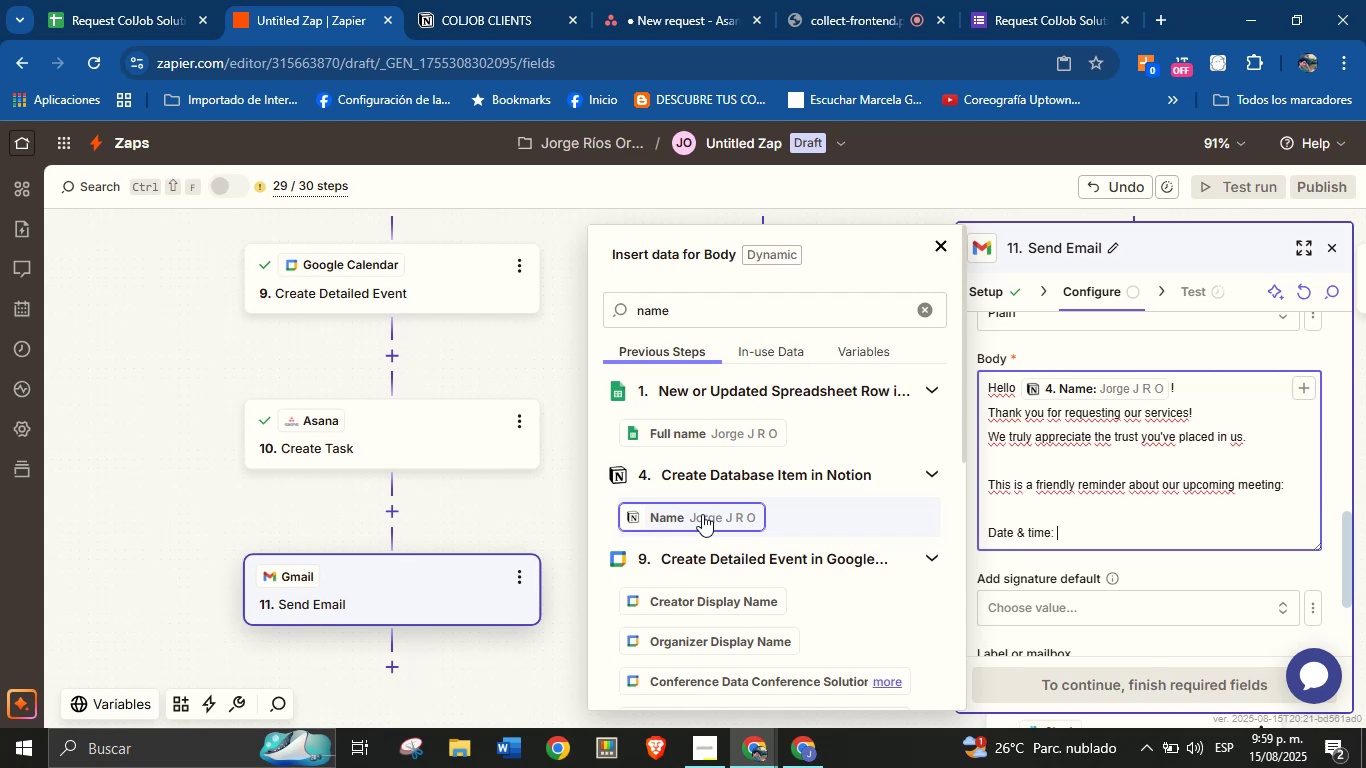 
double_click([698, 311])
 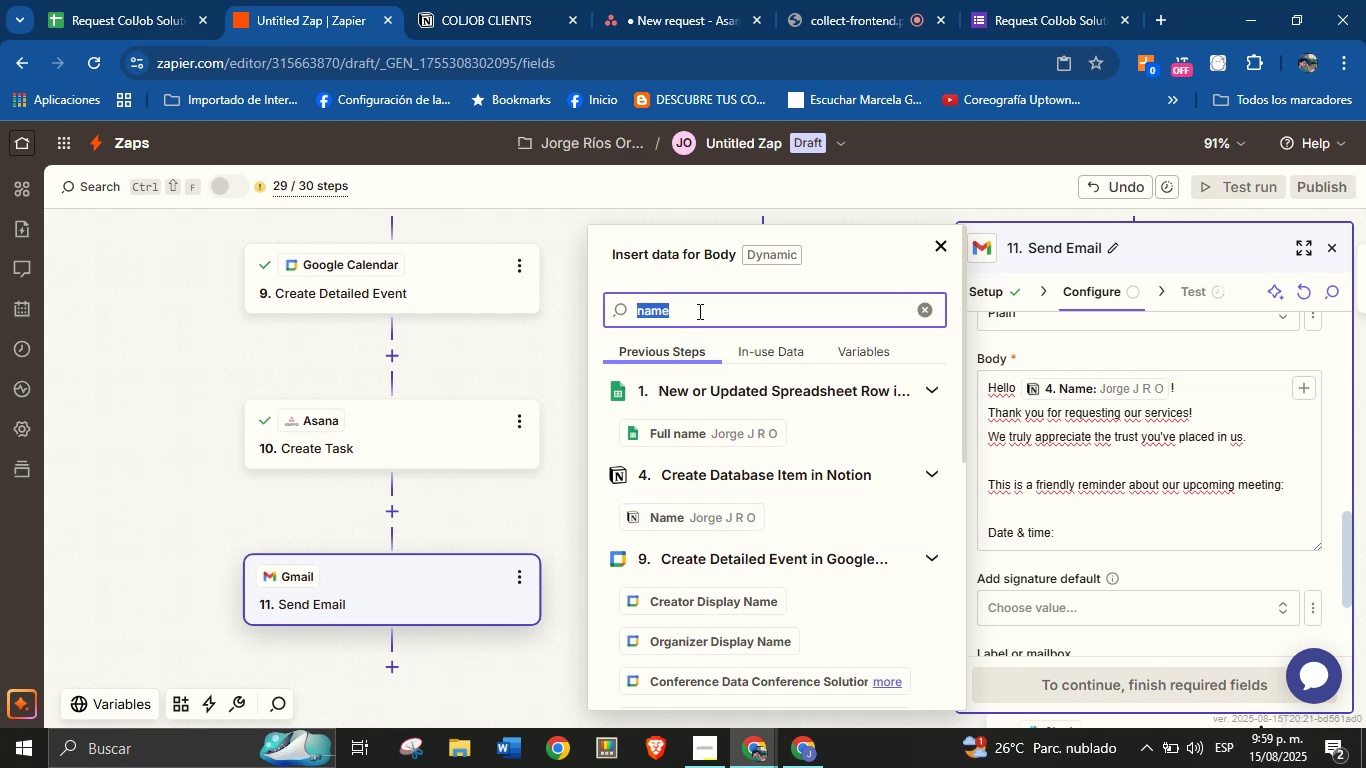 
type(meet)
 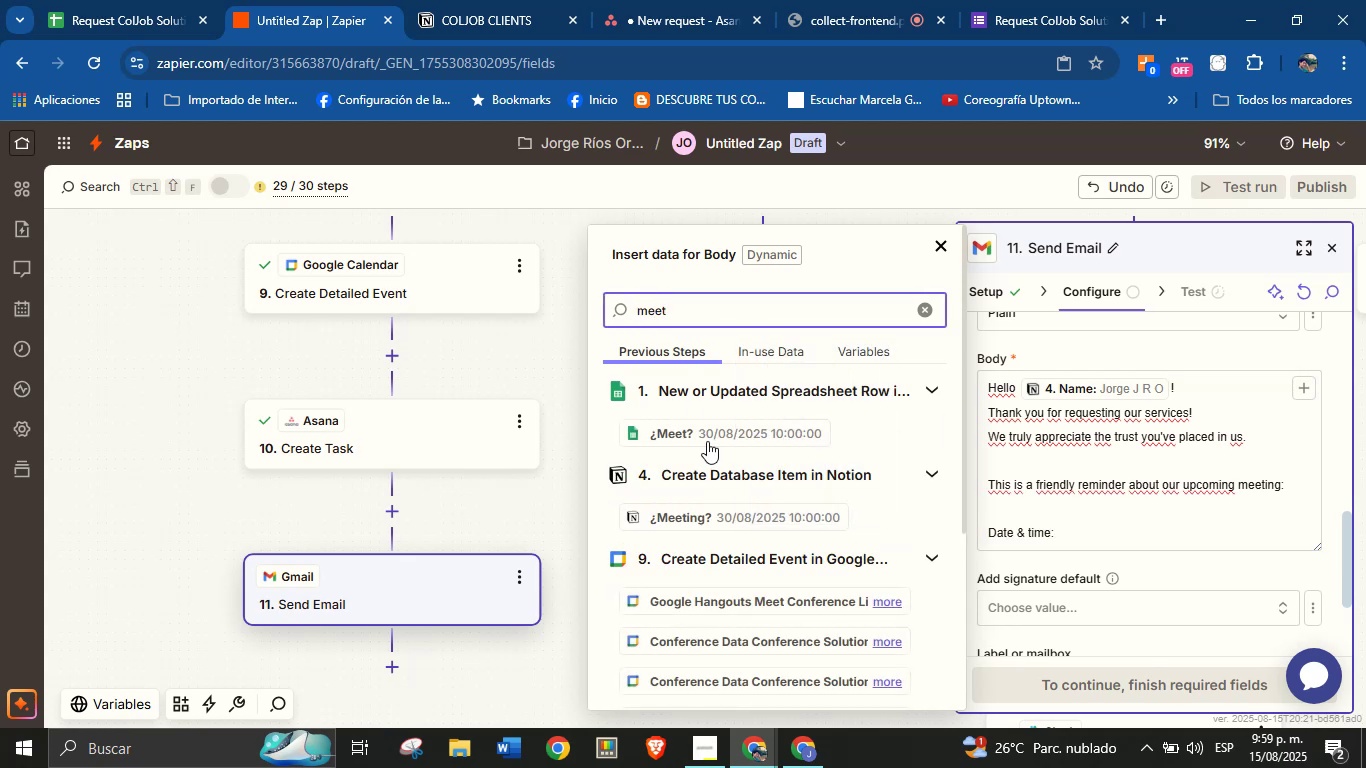 
left_click([739, 509])
 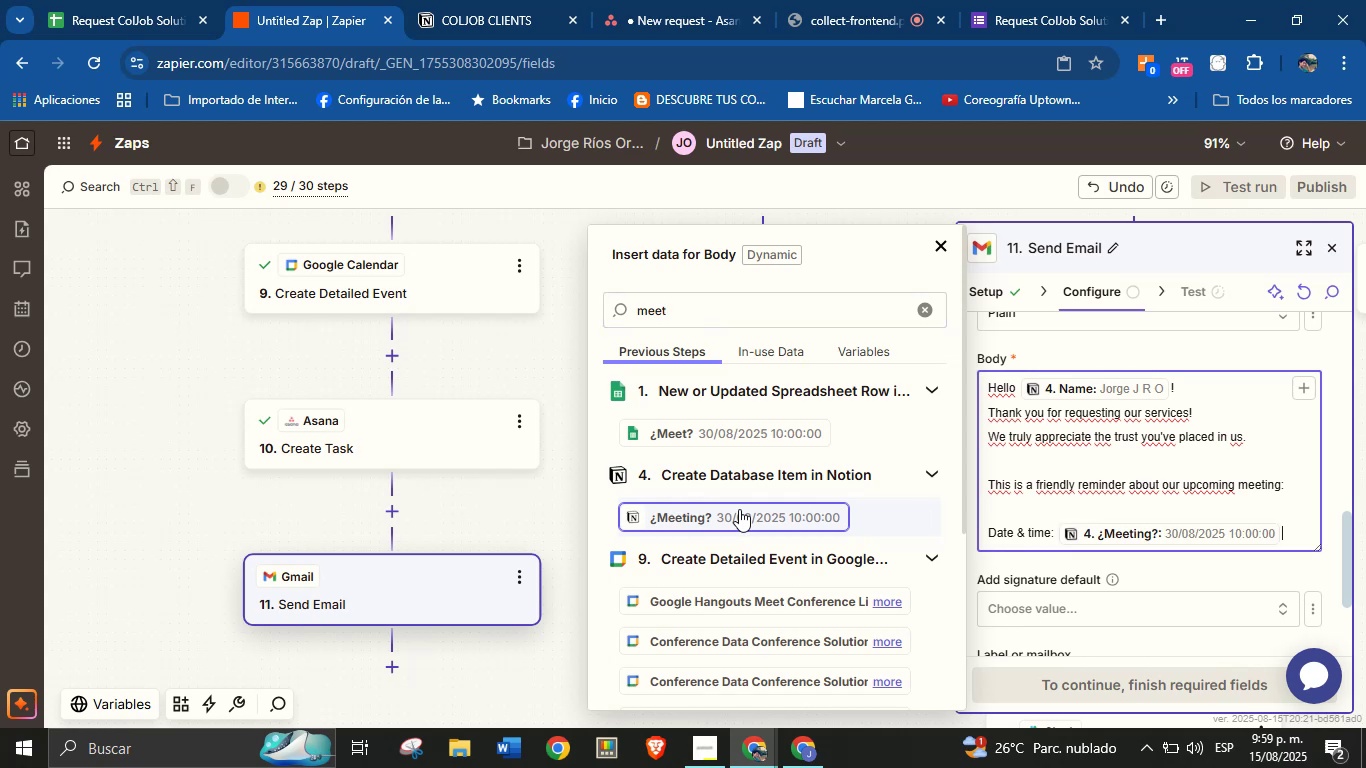 
key(Enter)
 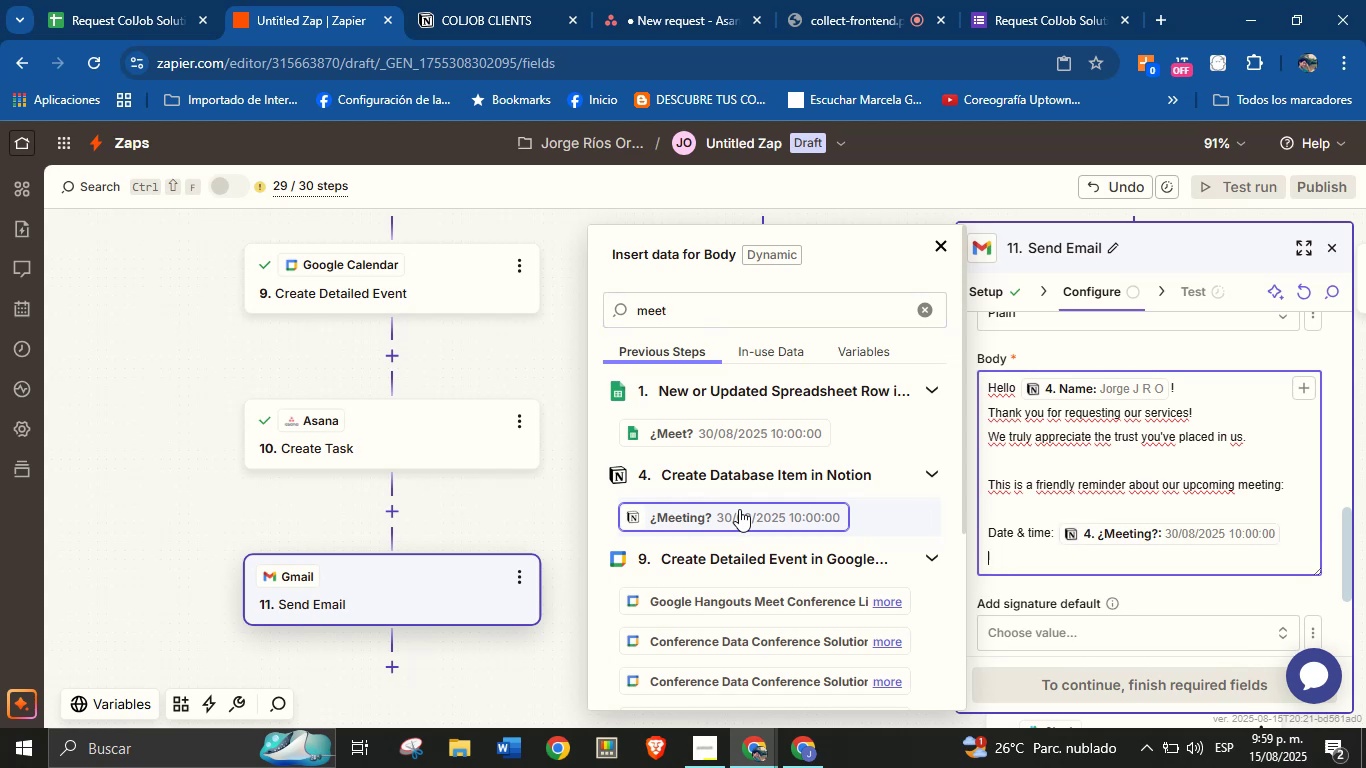 
type(Meeting link> )
 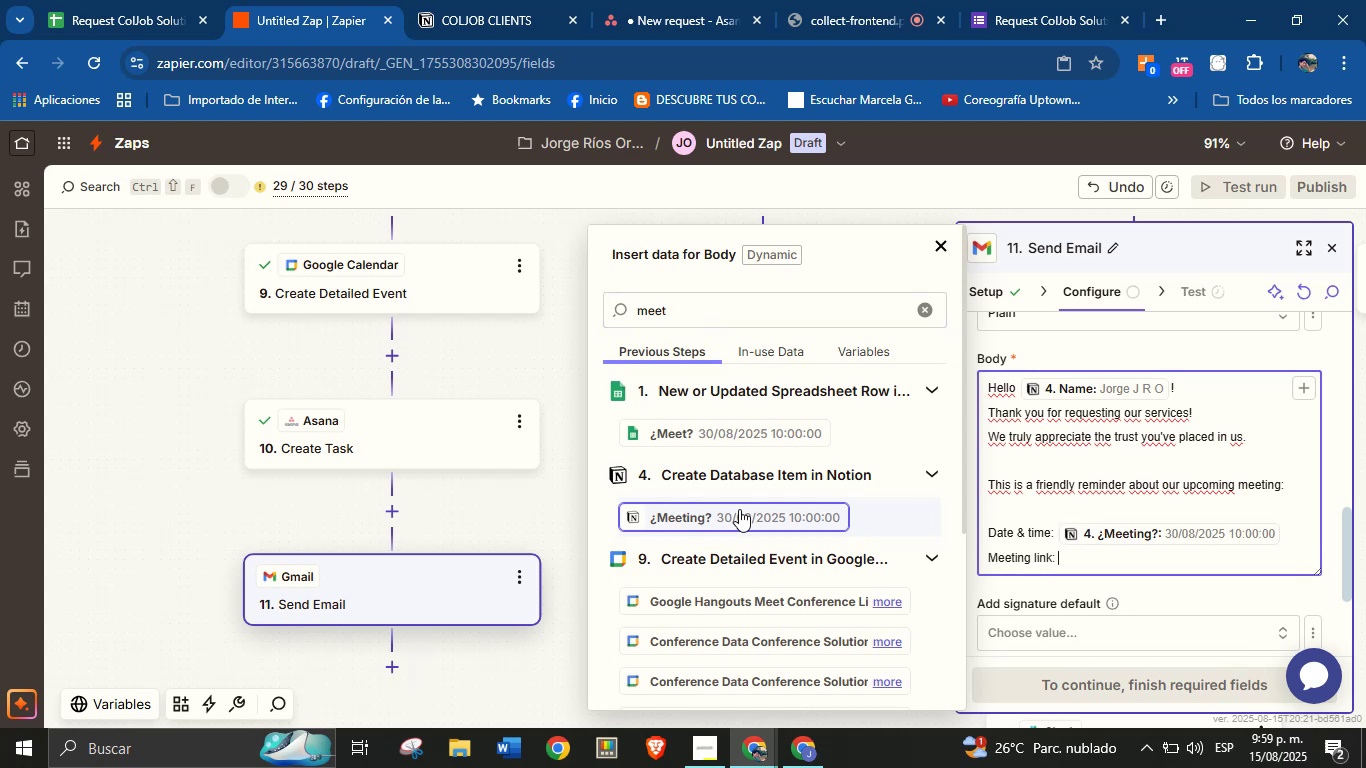 
left_click([928, 314])
 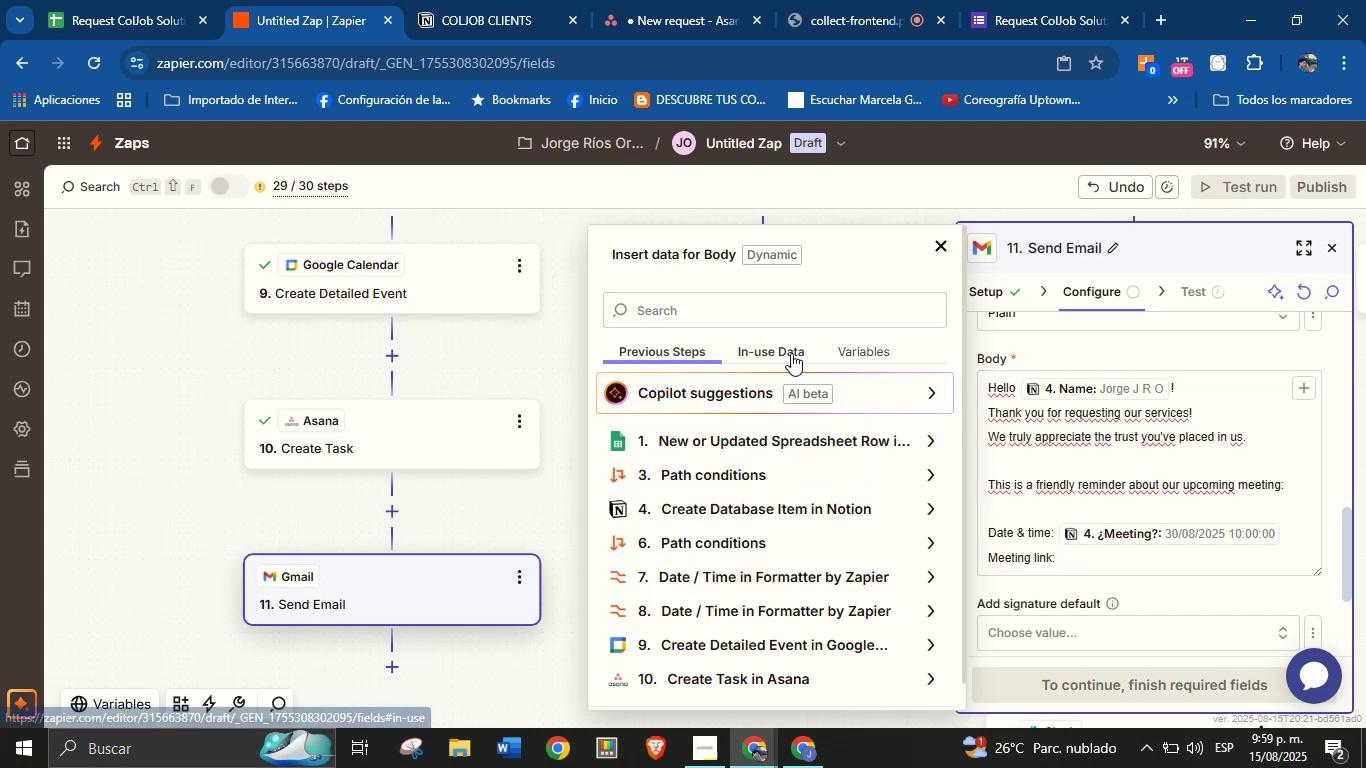 
left_click([789, 320])
 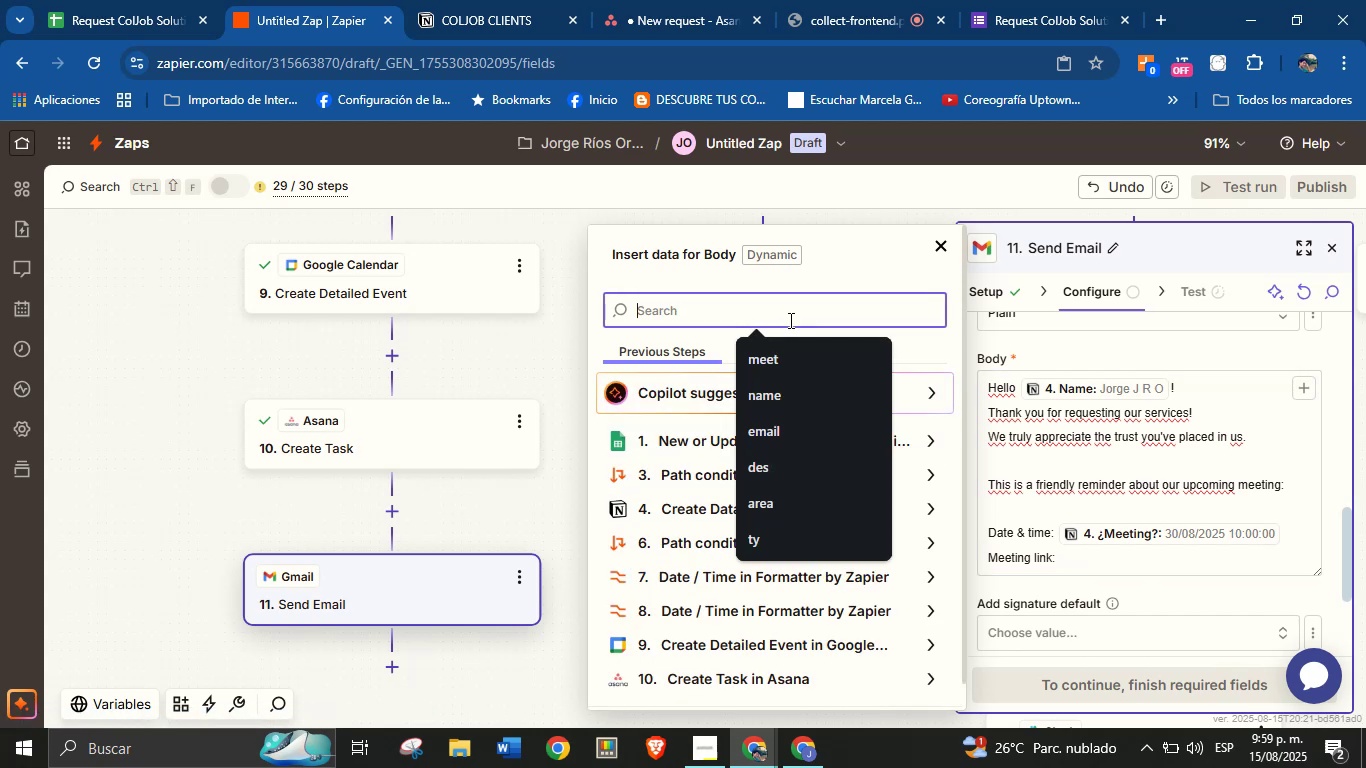 
type(meet)
 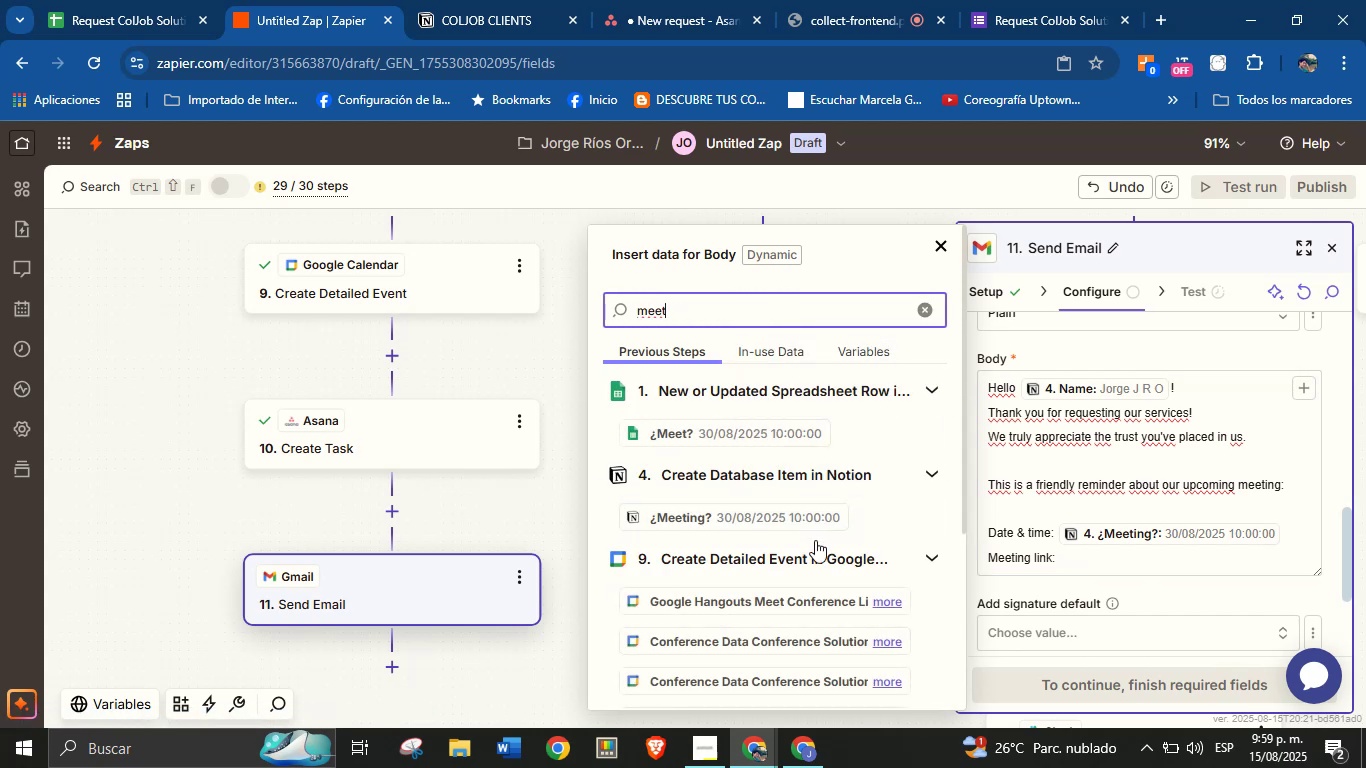 
left_click([845, 597])
 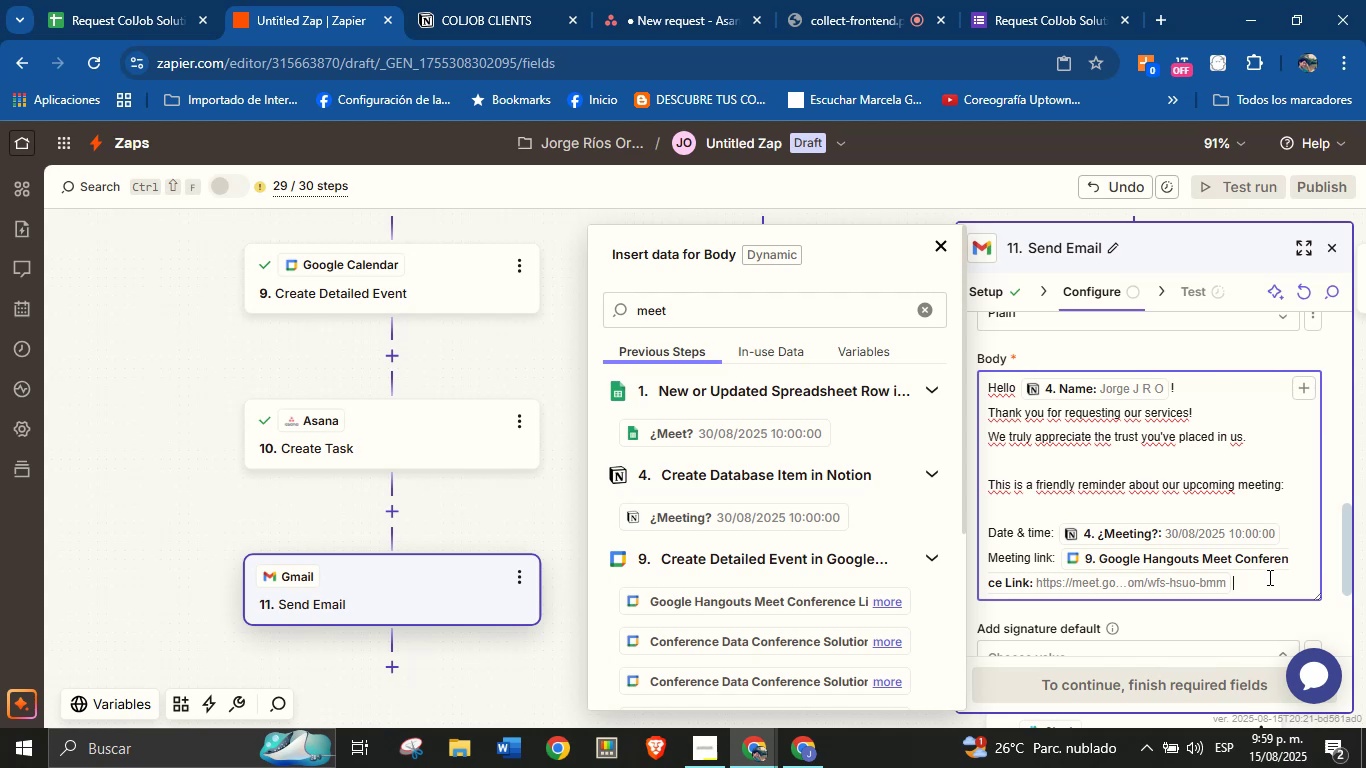 
wait(23.61)
 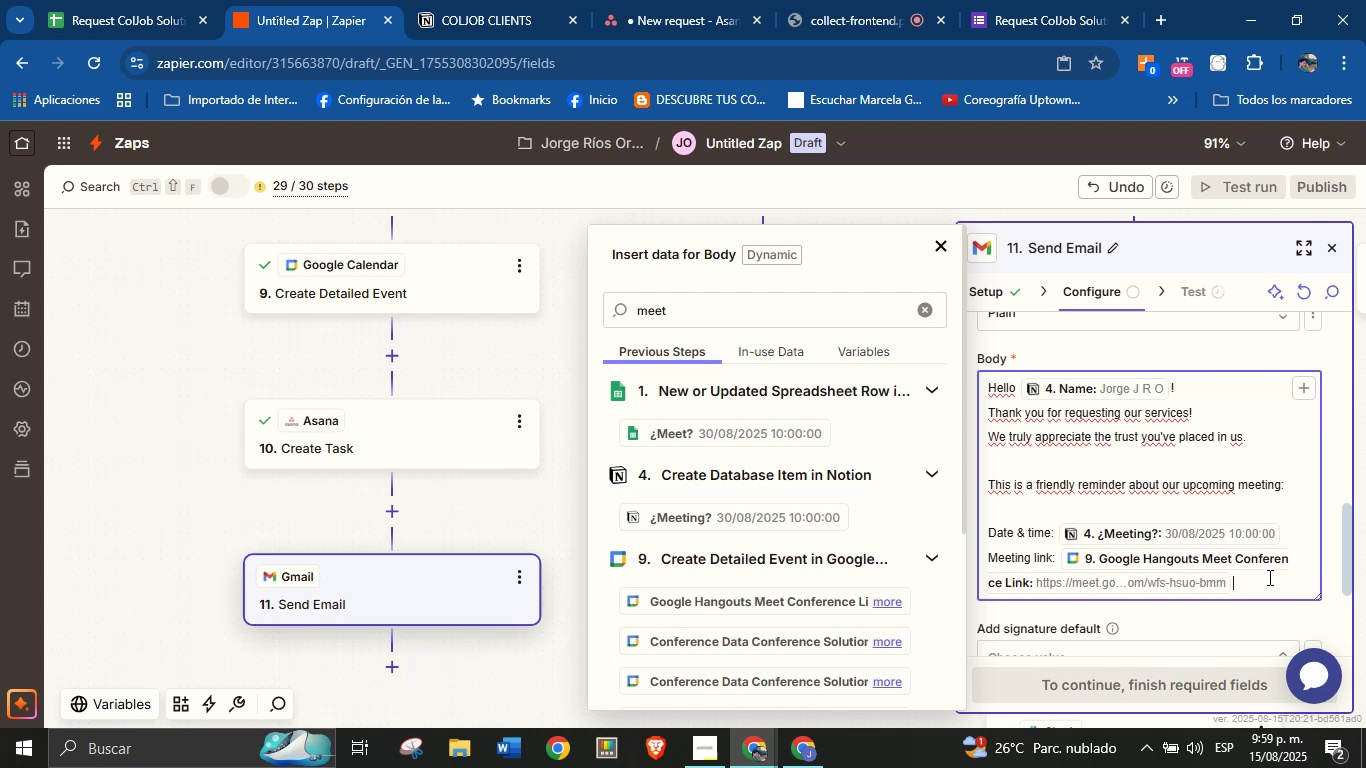 
key(Enter)
 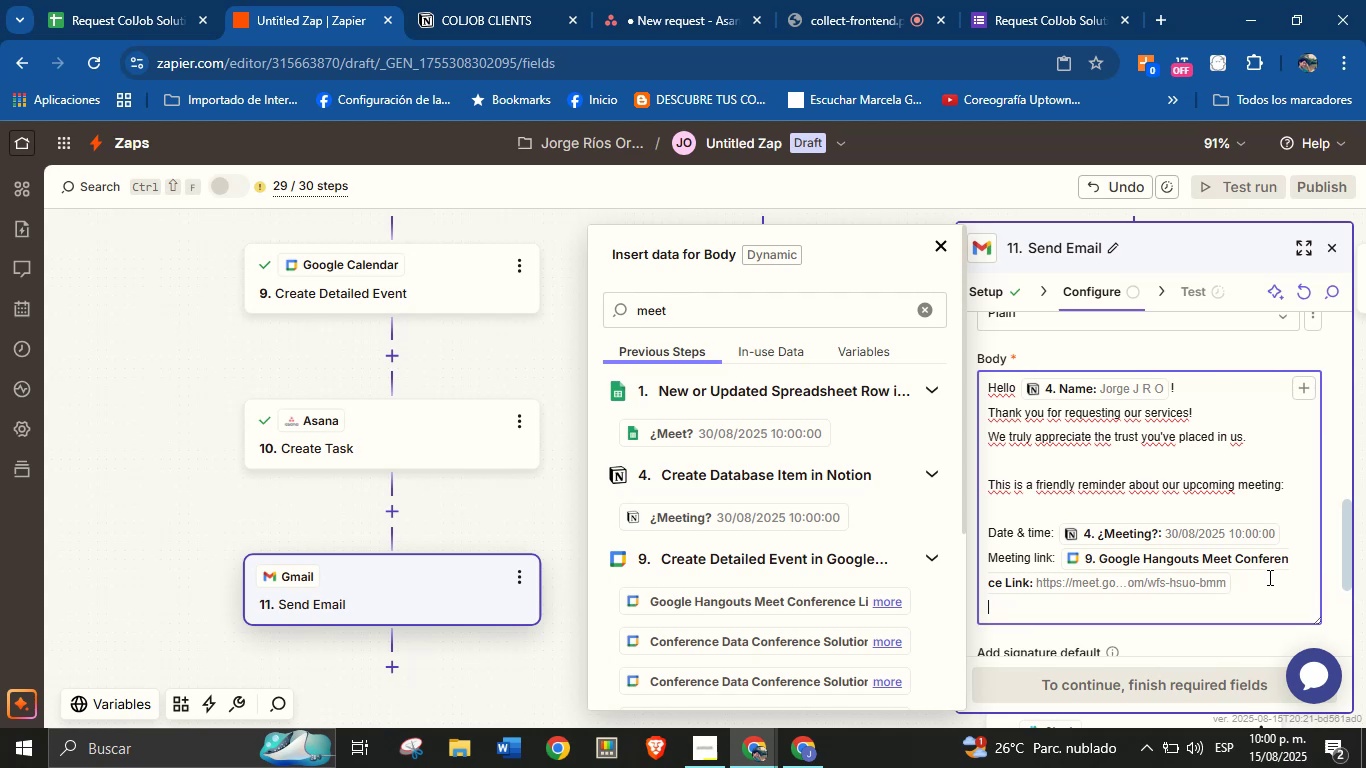 
key(Enter)
 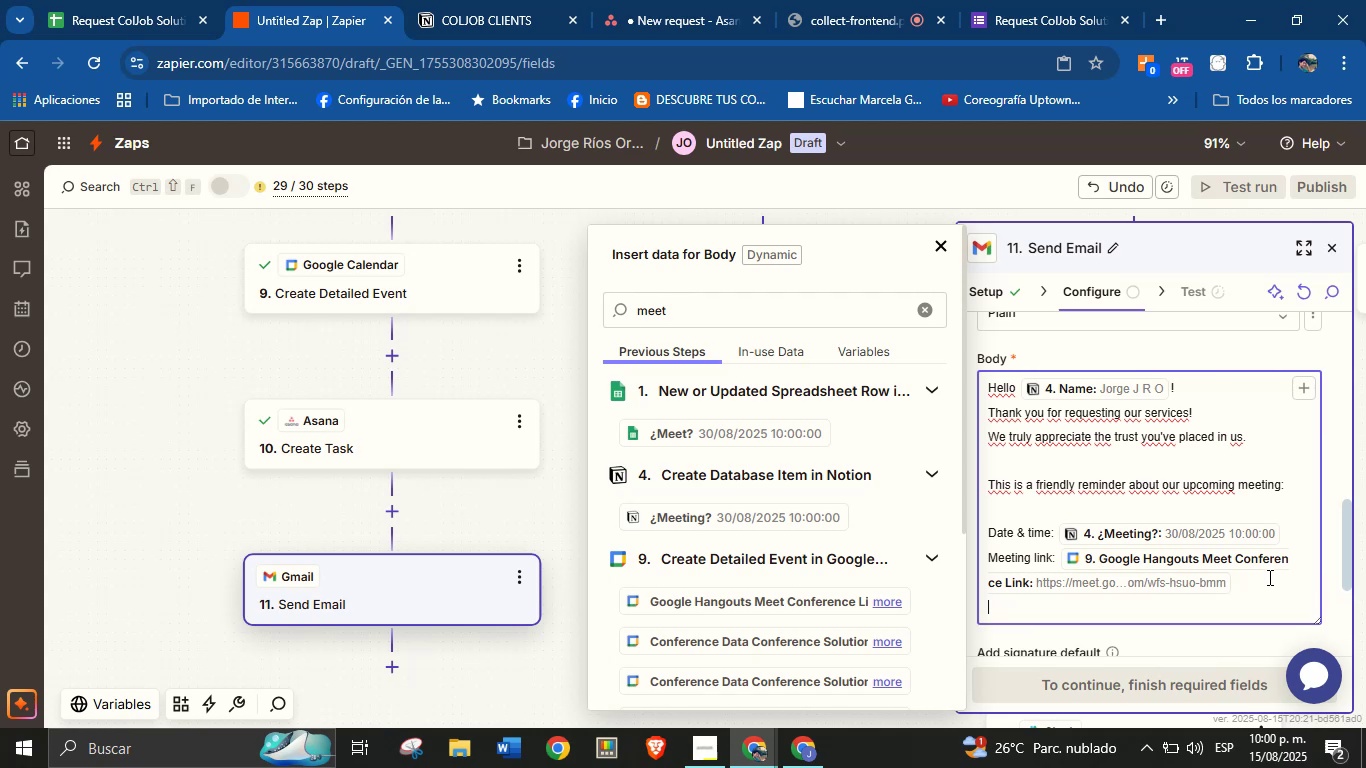 
type(We look forward to discussing your needs and finding the best solutions for )
 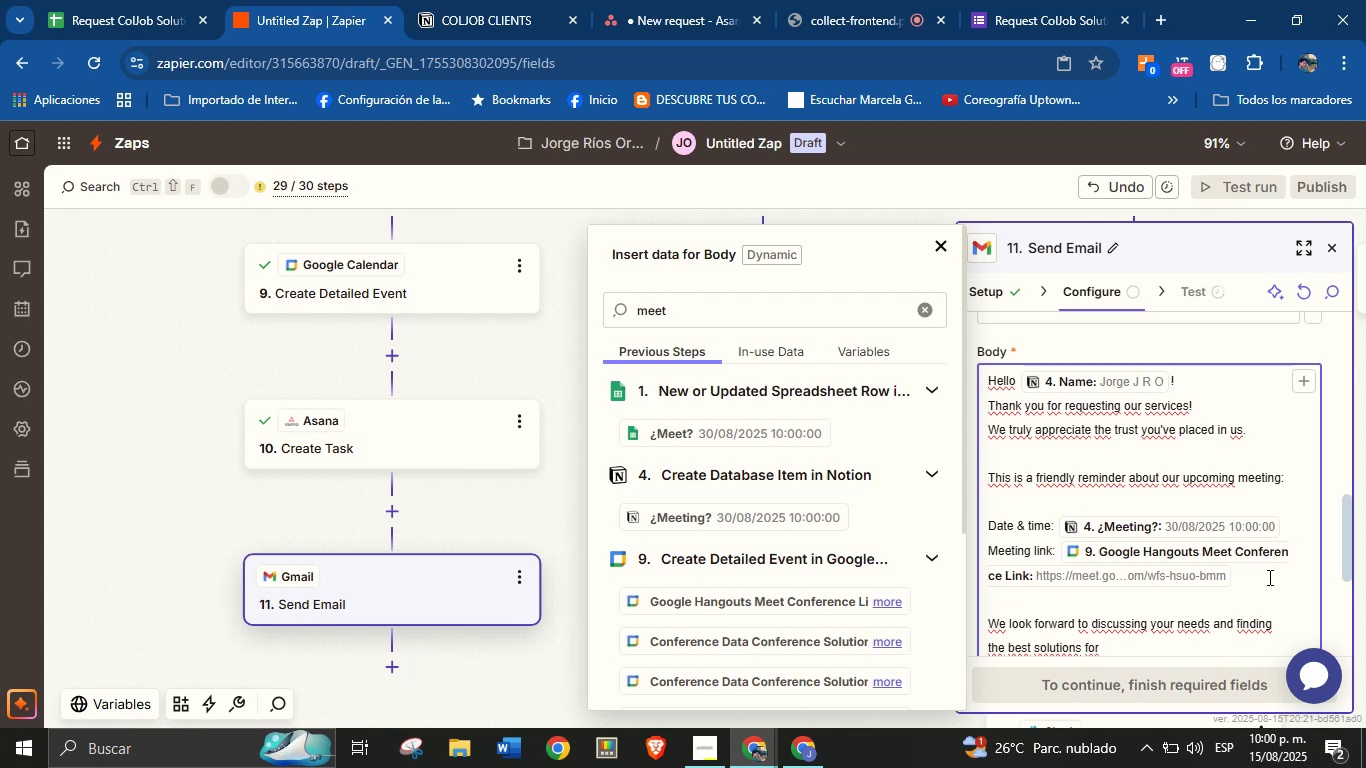 
wait(5.3)
 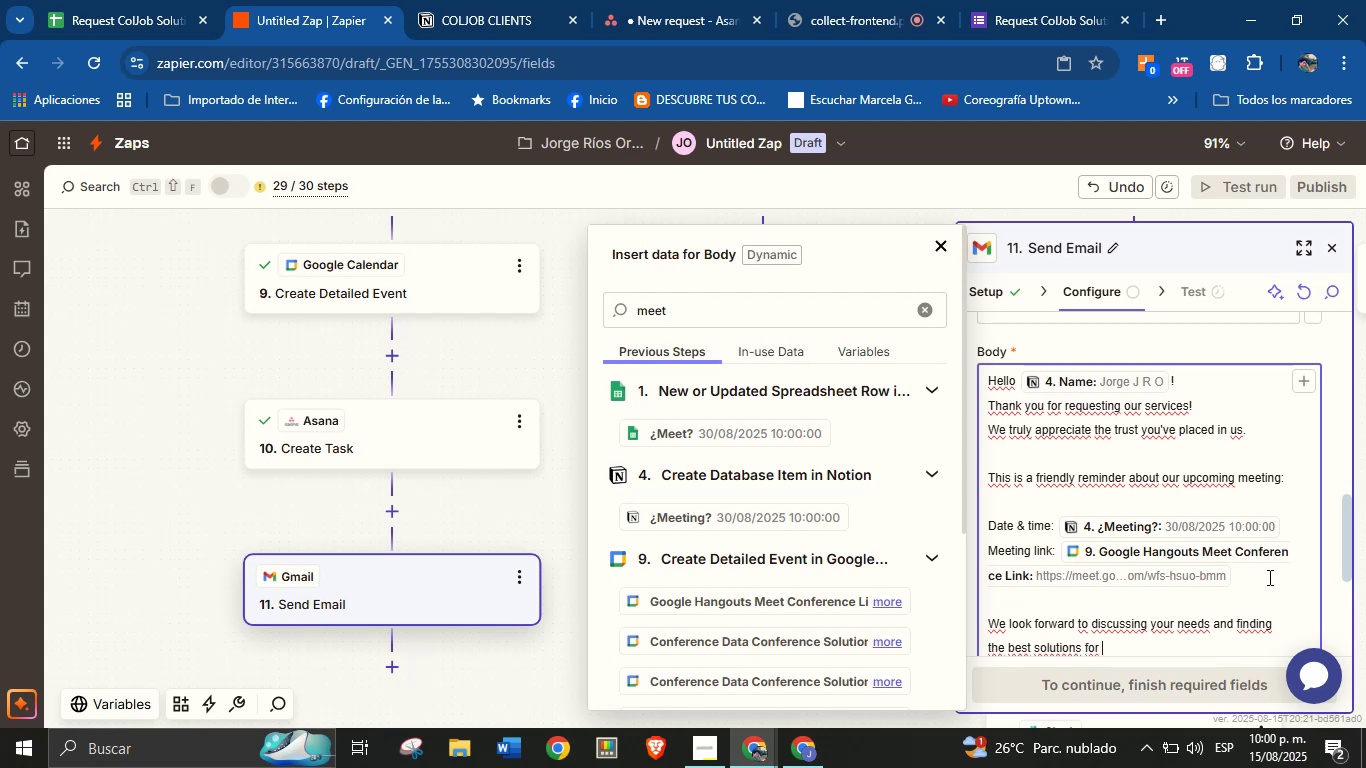 
type(you)
 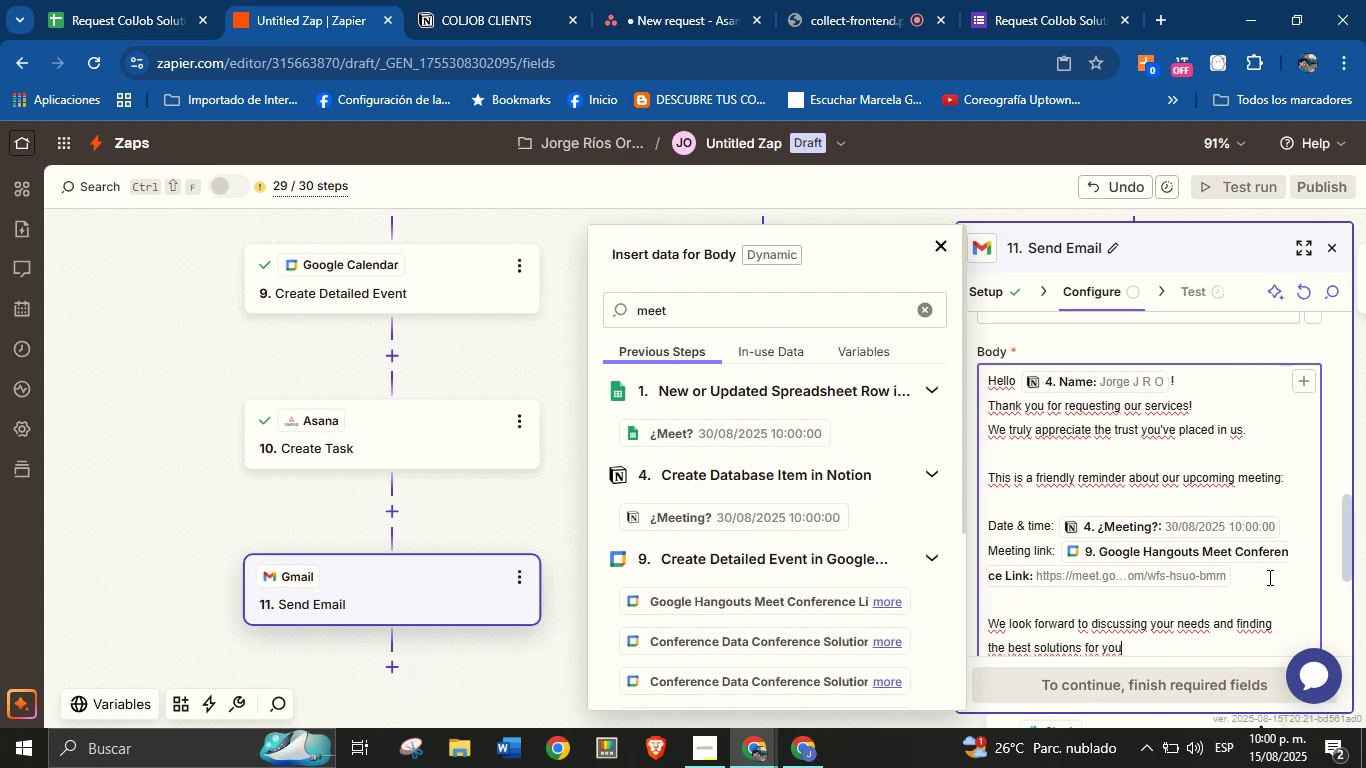 
wait(9.51)
 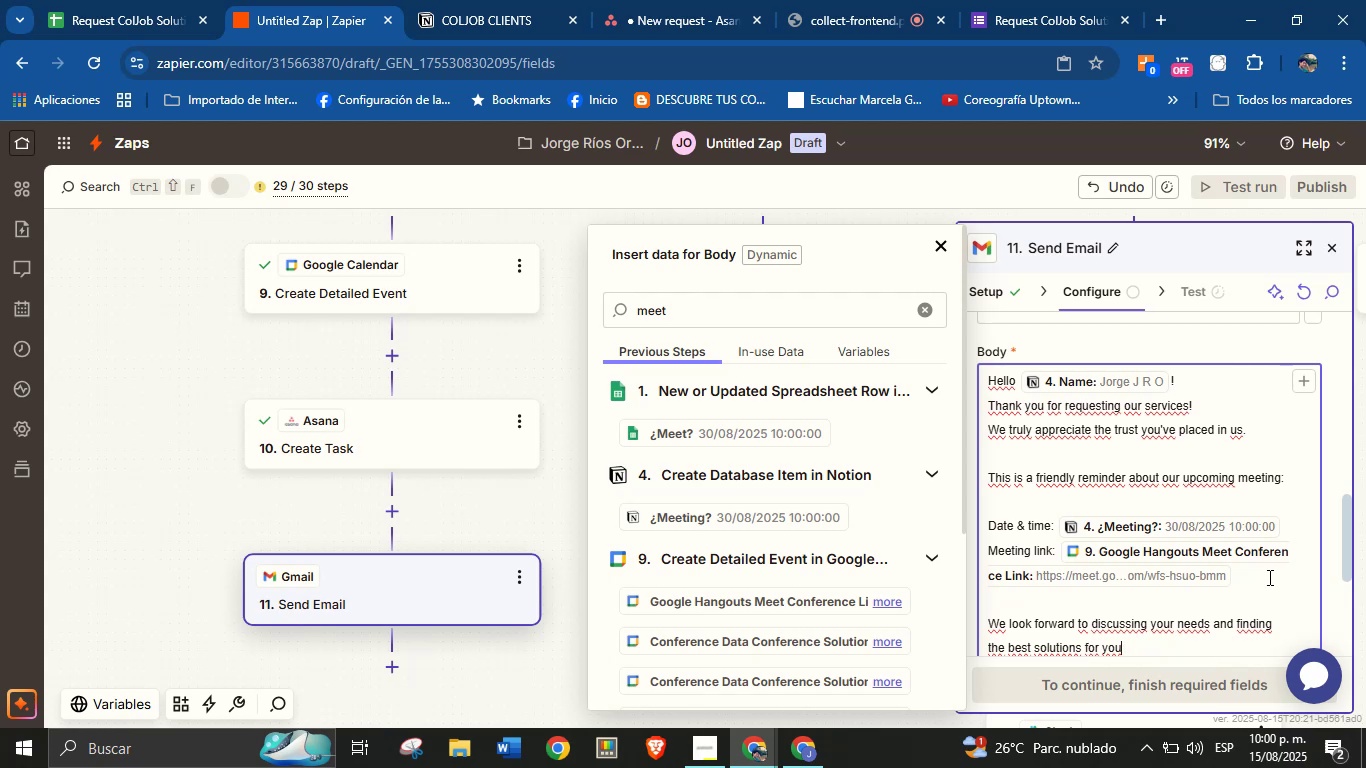 
key(Period)
 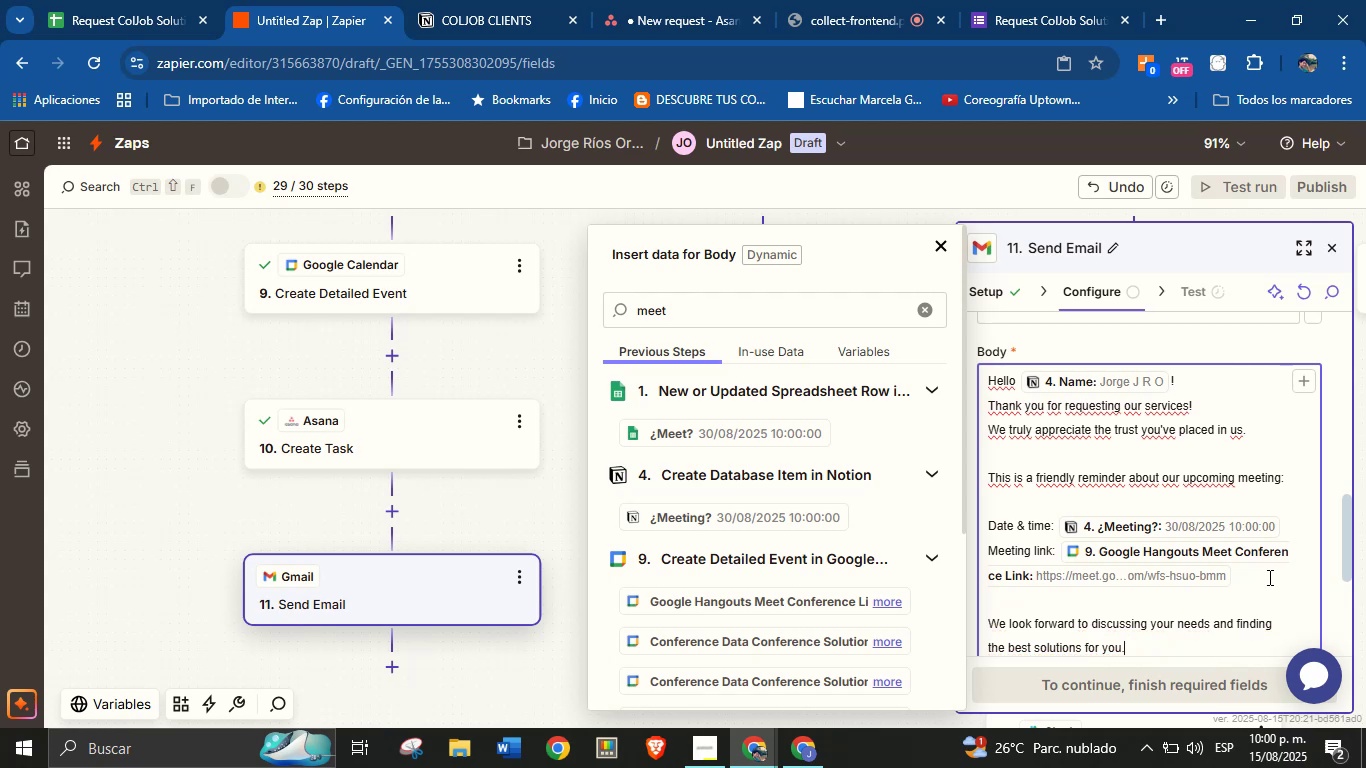 
key(Enter)
 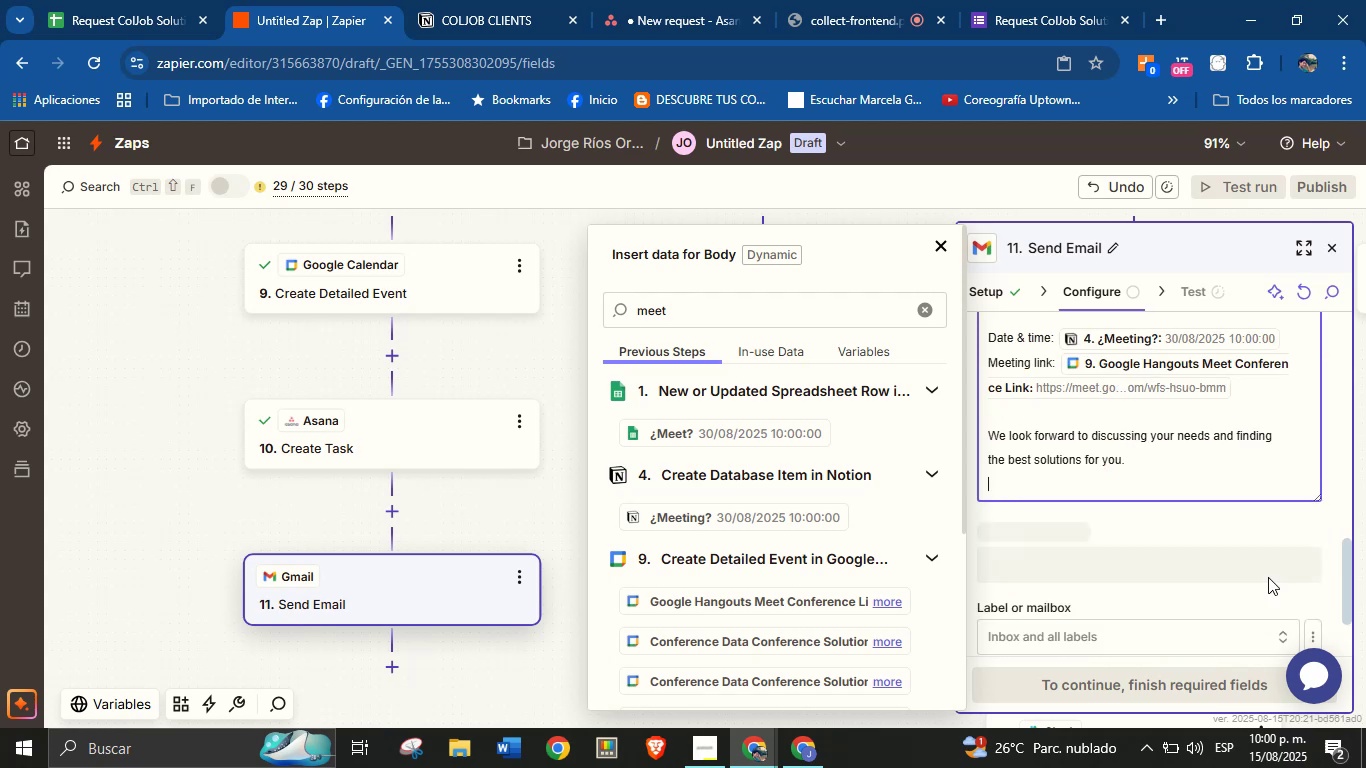 
key(Enter)
 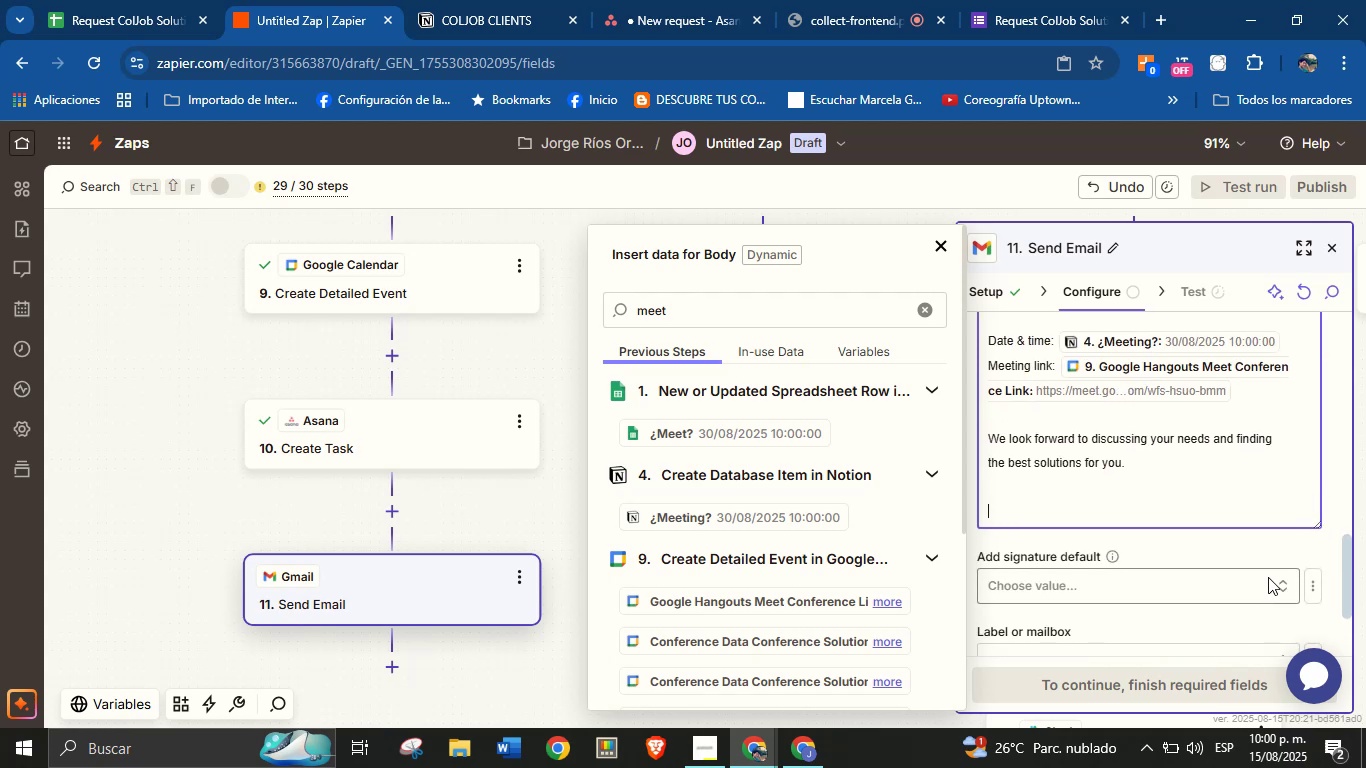 
type(S)
key(Backspace)
type(Best regards,)
 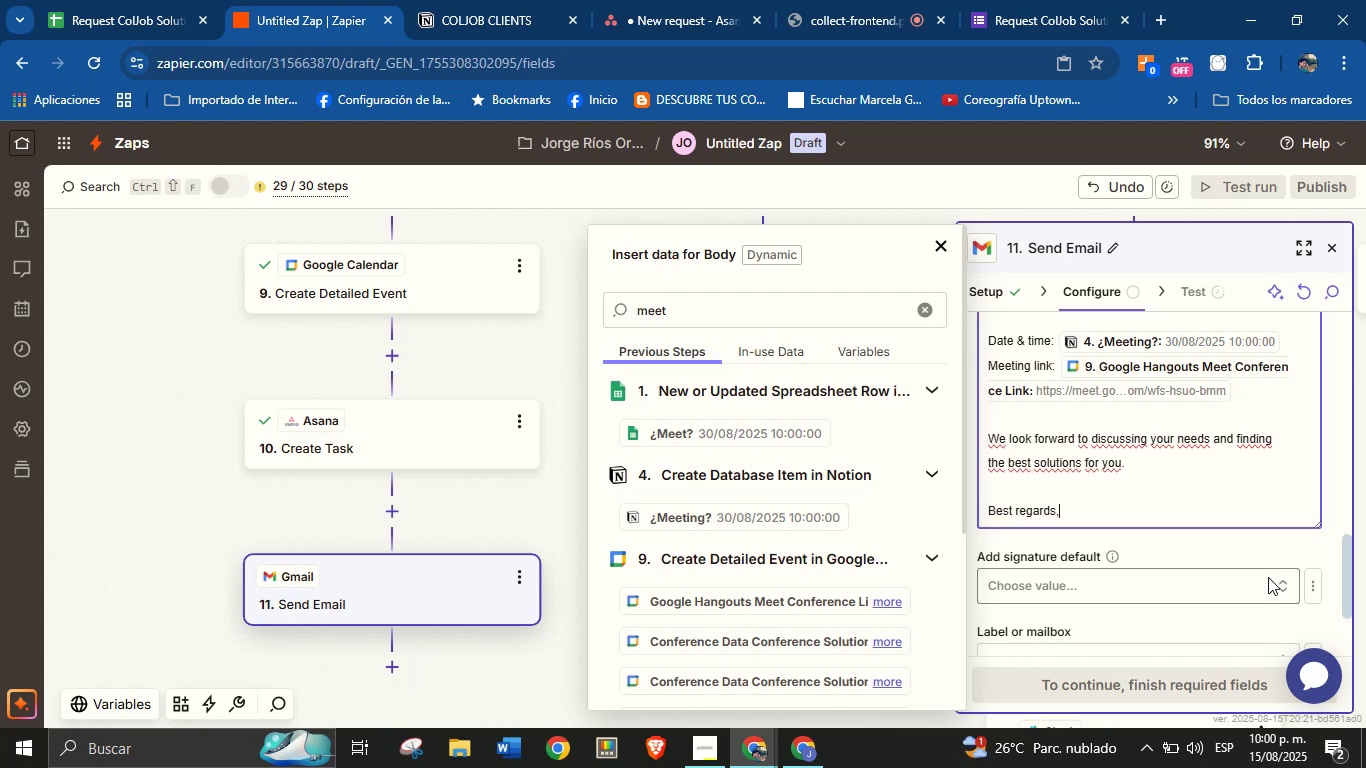 
key(Enter)
 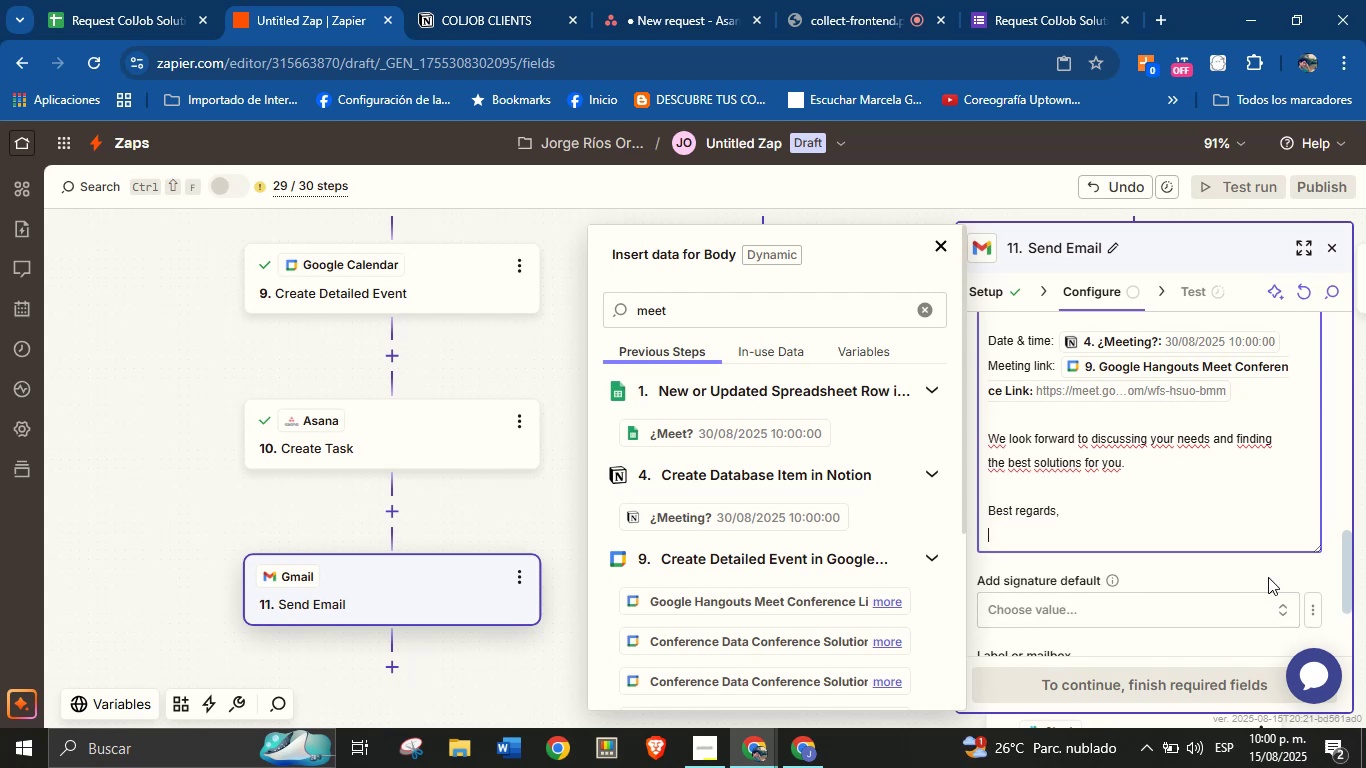 
type(Jorge \ ColJob Tem)
key(Backspace)
type(am Solutions)
 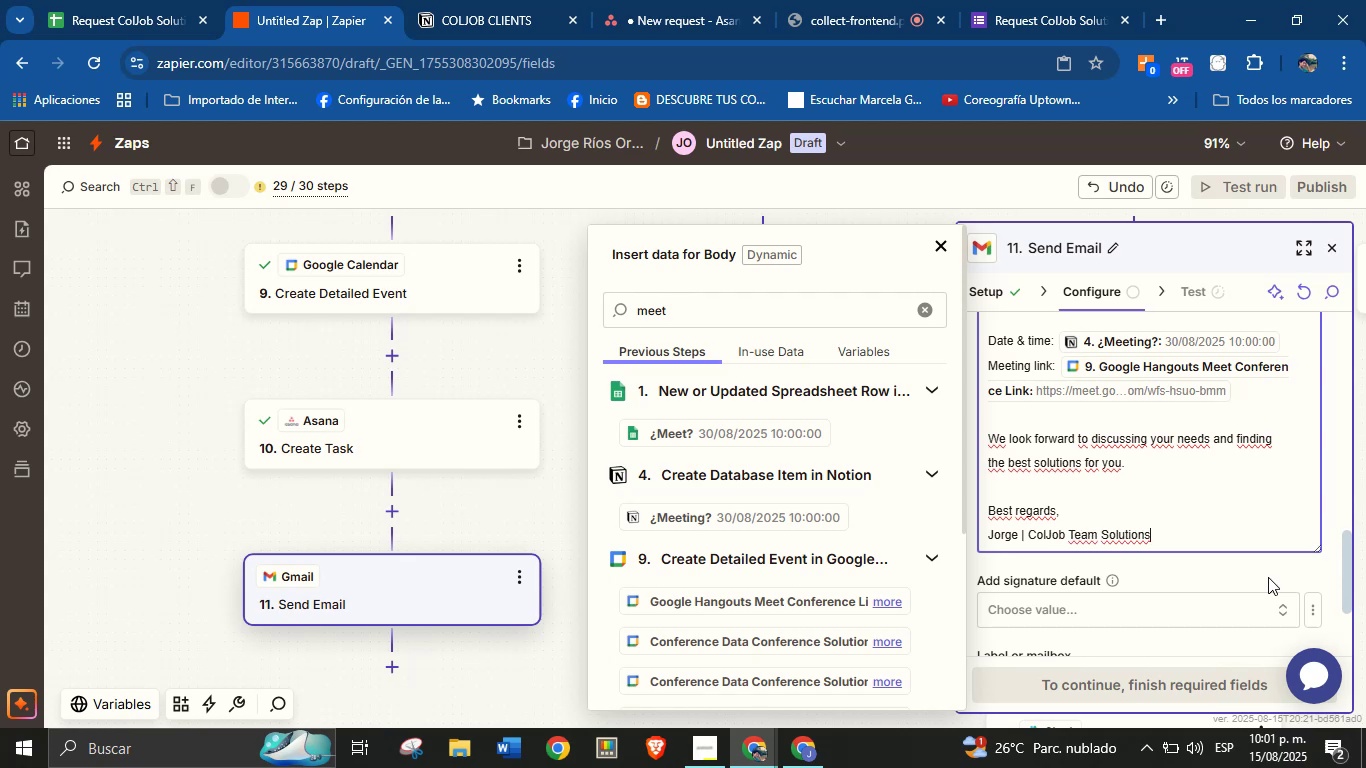 
left_click([1258, 575])
 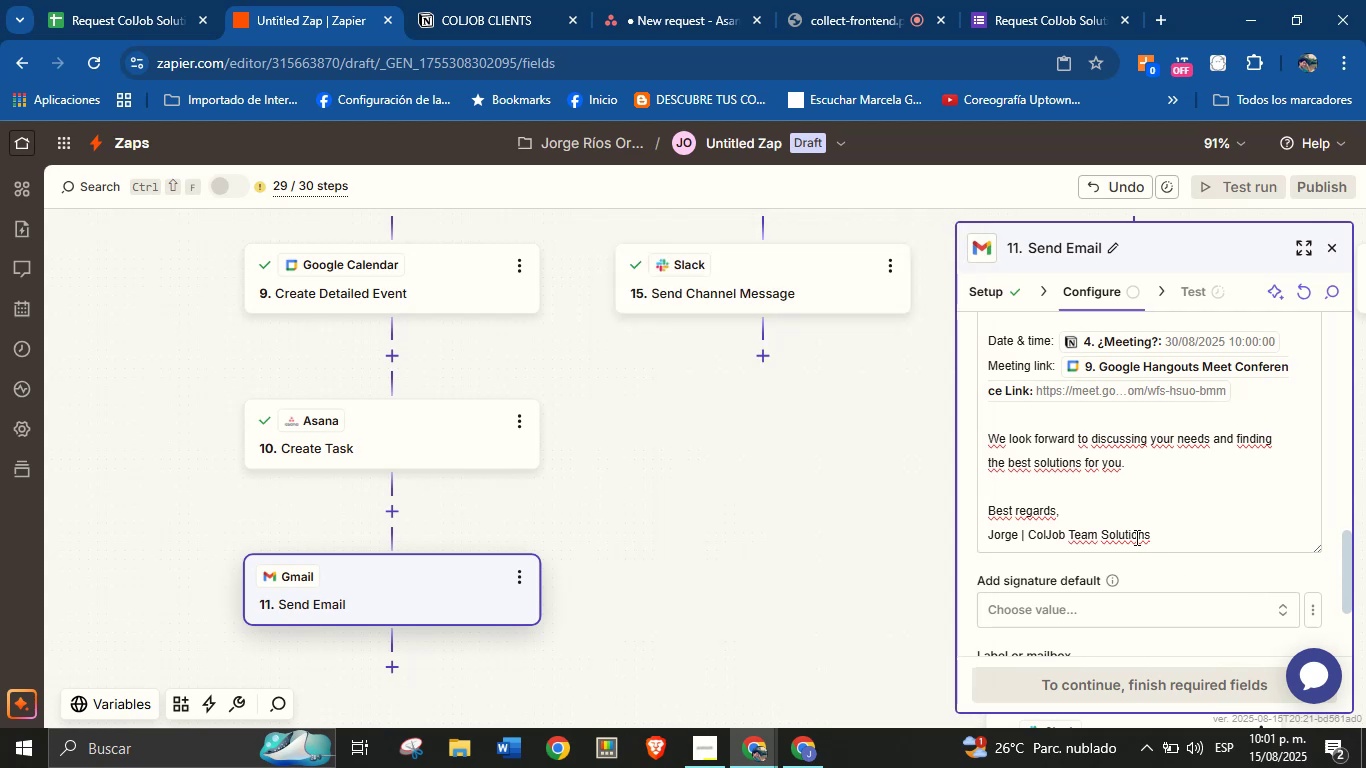 
scroll: coordinate [1133, 495], scroll_direction: down, amount: 4.0
 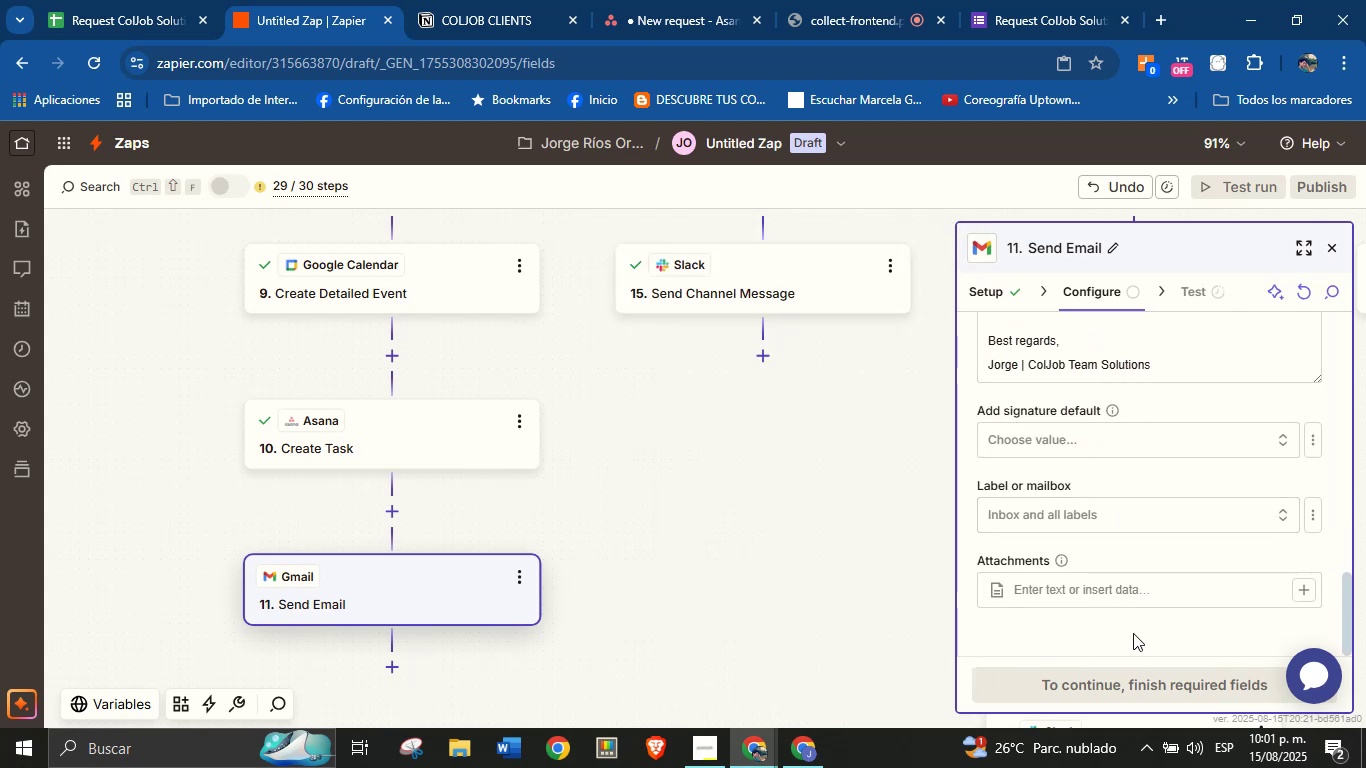 
left_click([1131, 638])
 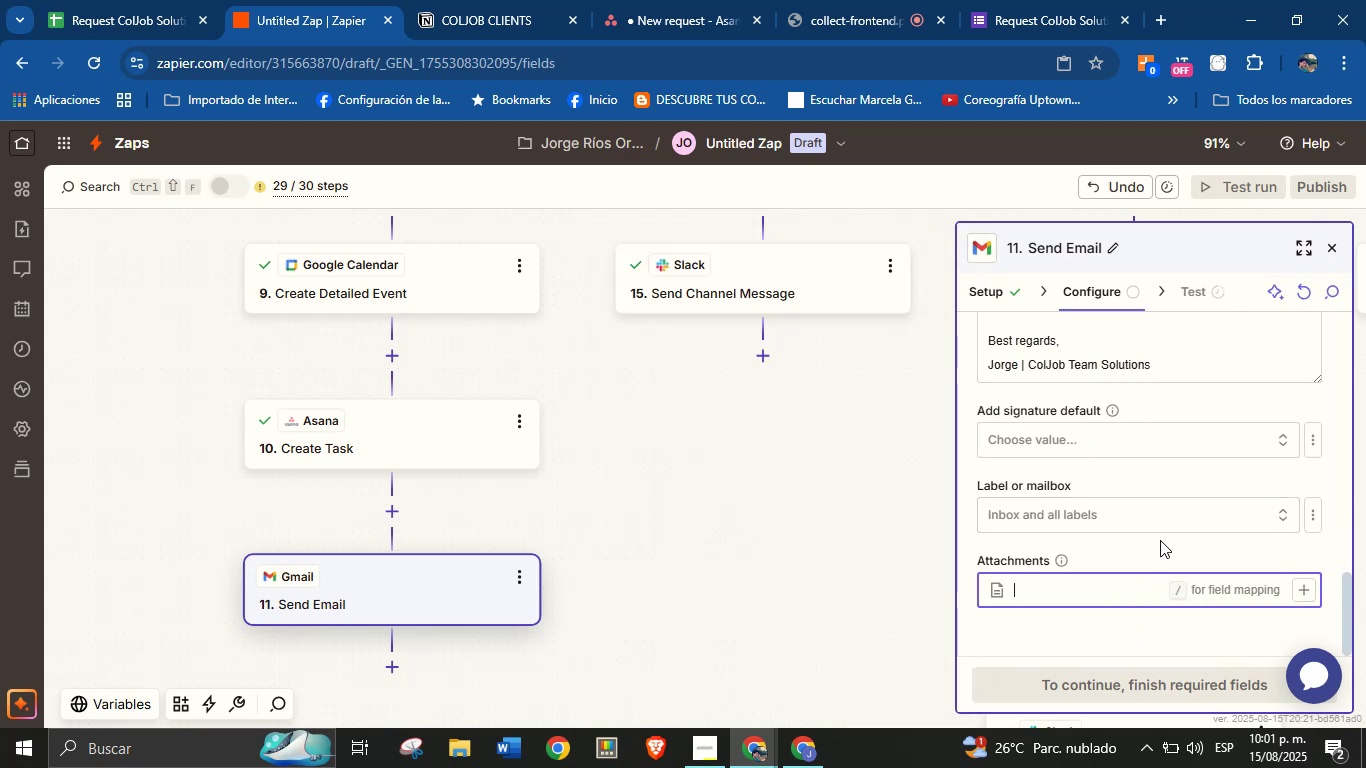 
scroll: coordinate [1166, 565], scroll_direction: up, amount: 8.0
 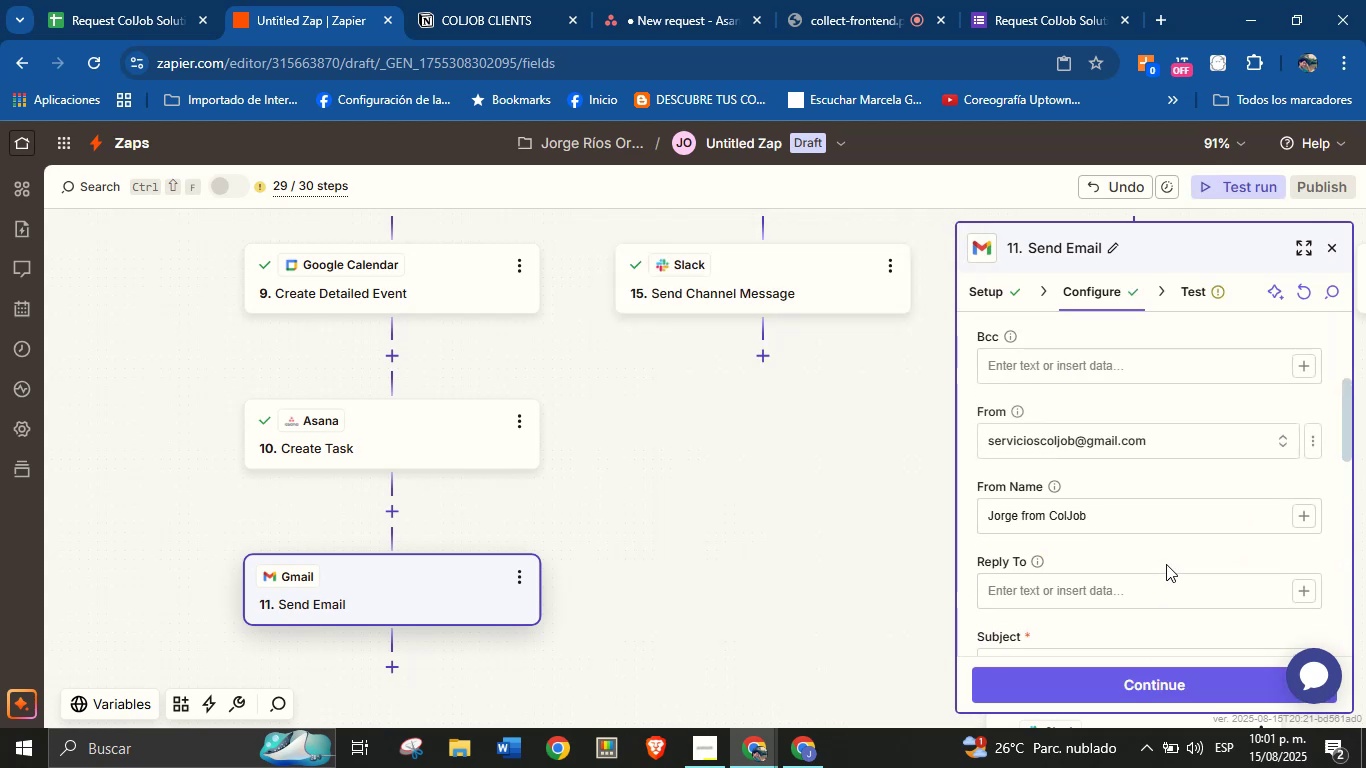 
scroll: coordinate [1162, 577], scroll_direction: down, amount: 2.0
 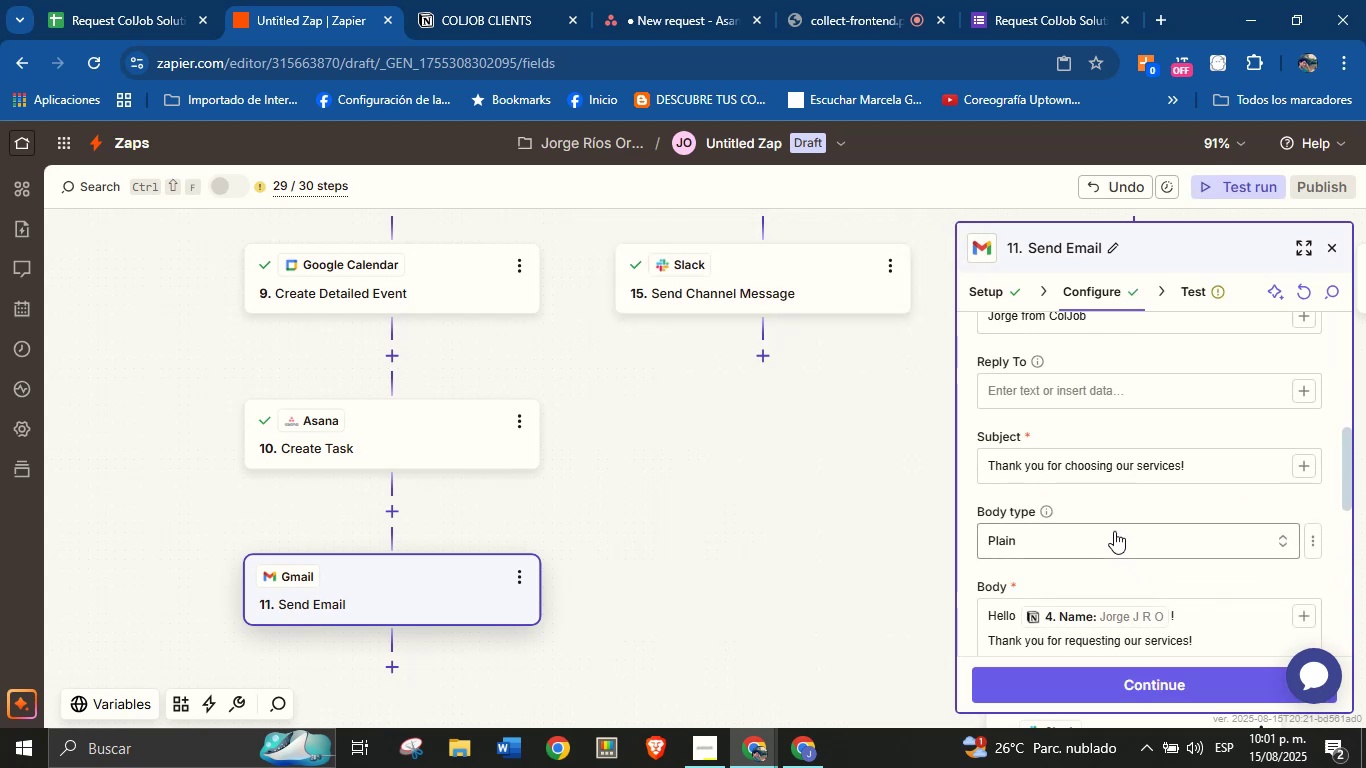 
scroll: coordinate [1115, 519], scroll_direction: up, amount: 7.0
 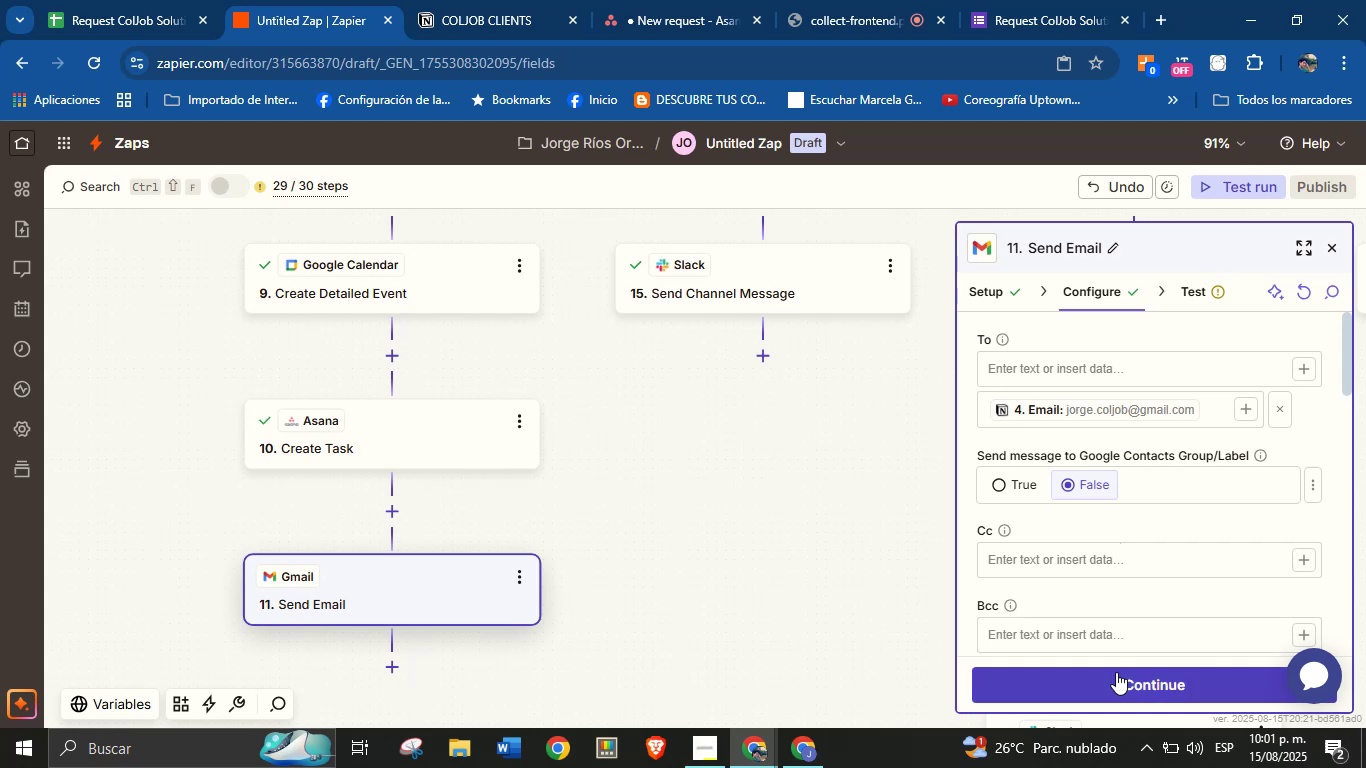 
left_click([1116, 674])
 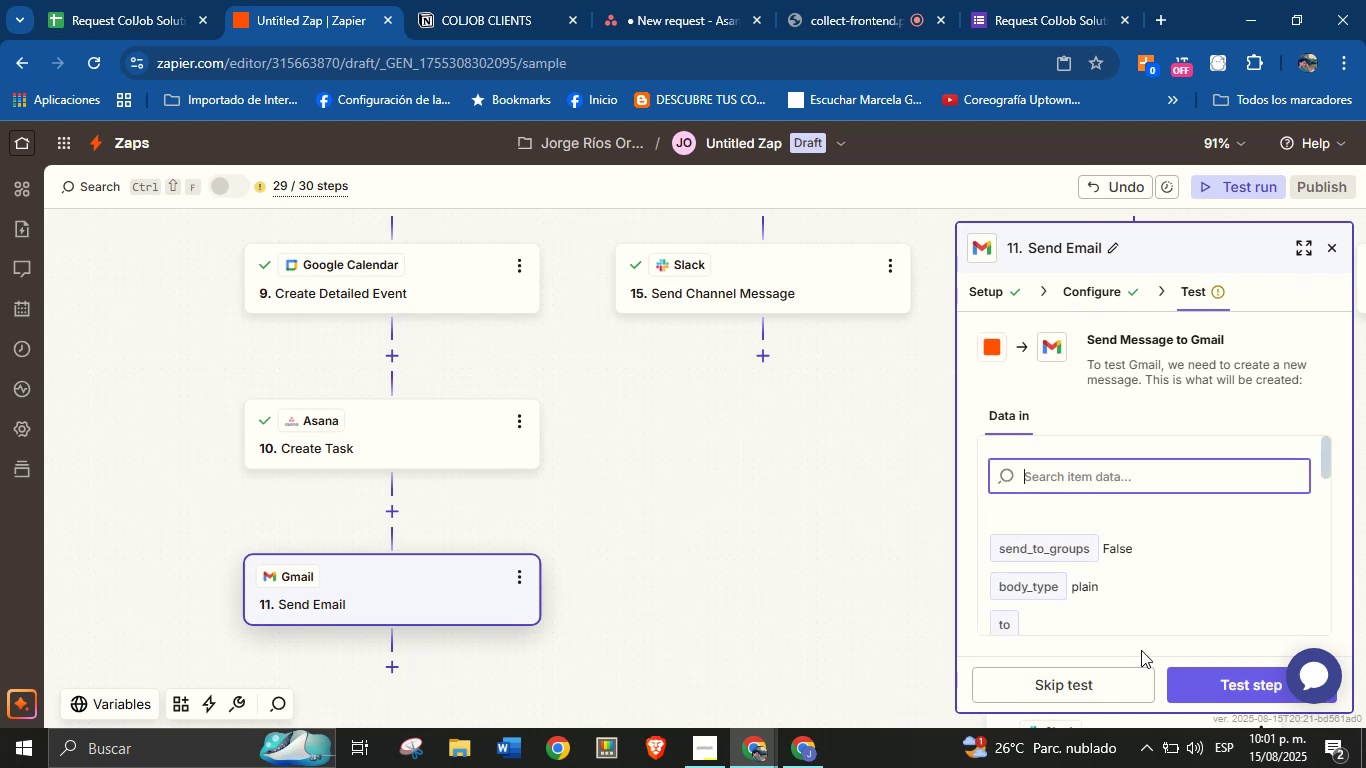 
left_click([1225, 682])
 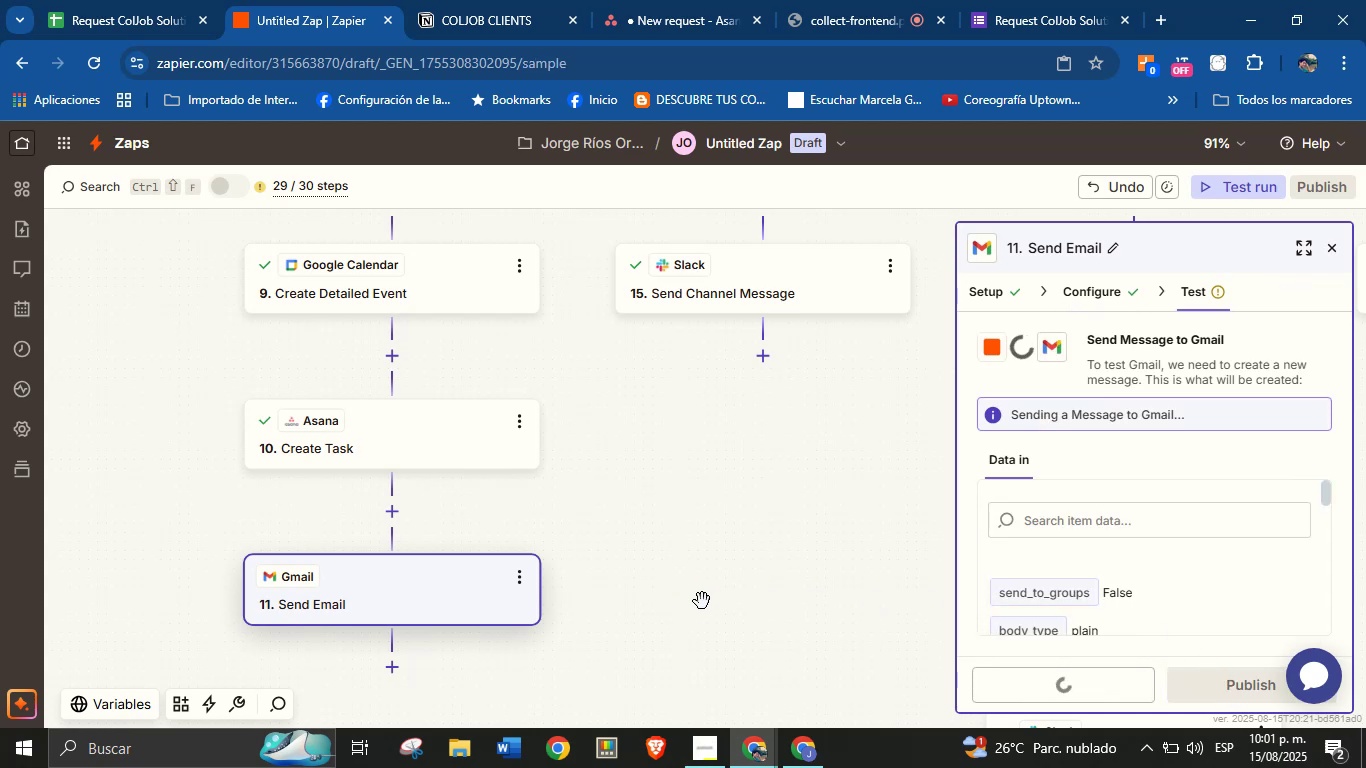 
left_click_drag(start_coordinate=[711, 592], to_coordinate=[715, 487])
 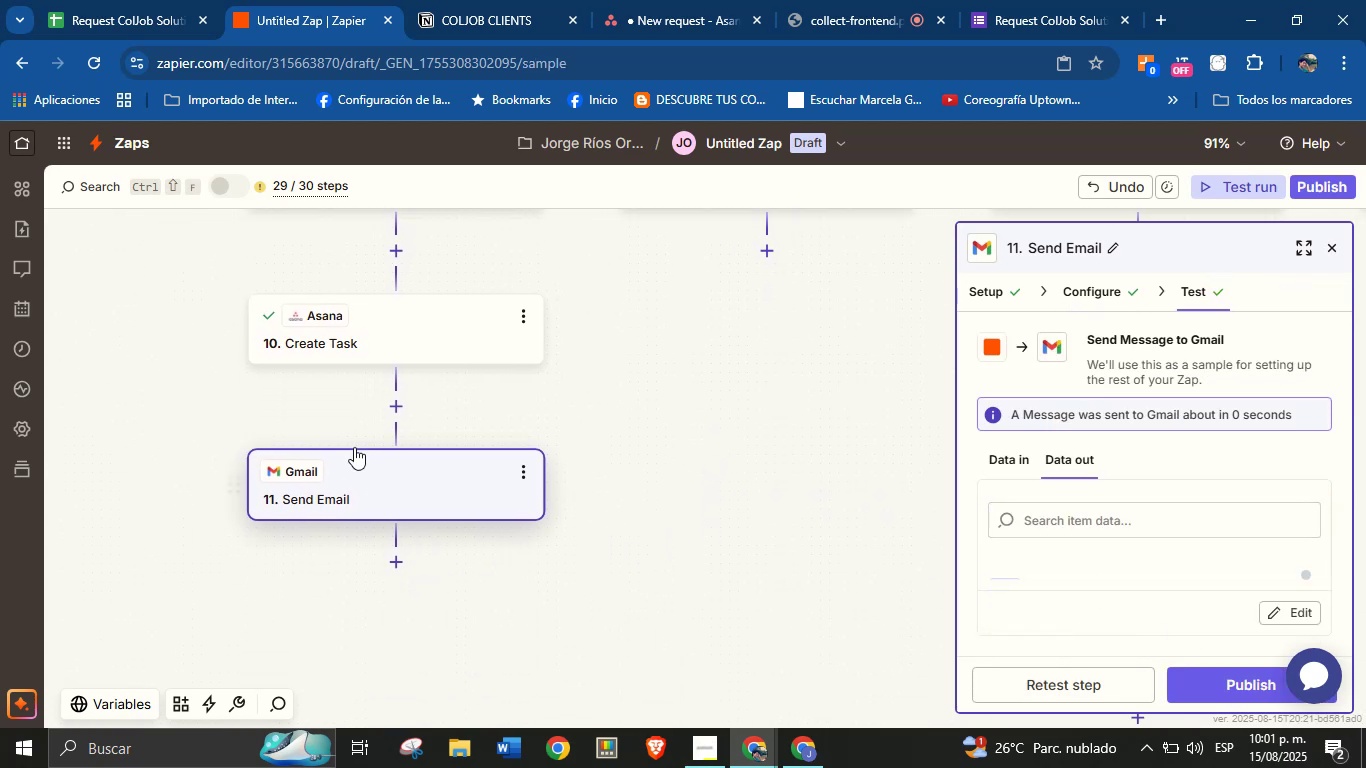 
mouse_move([250, 219])
 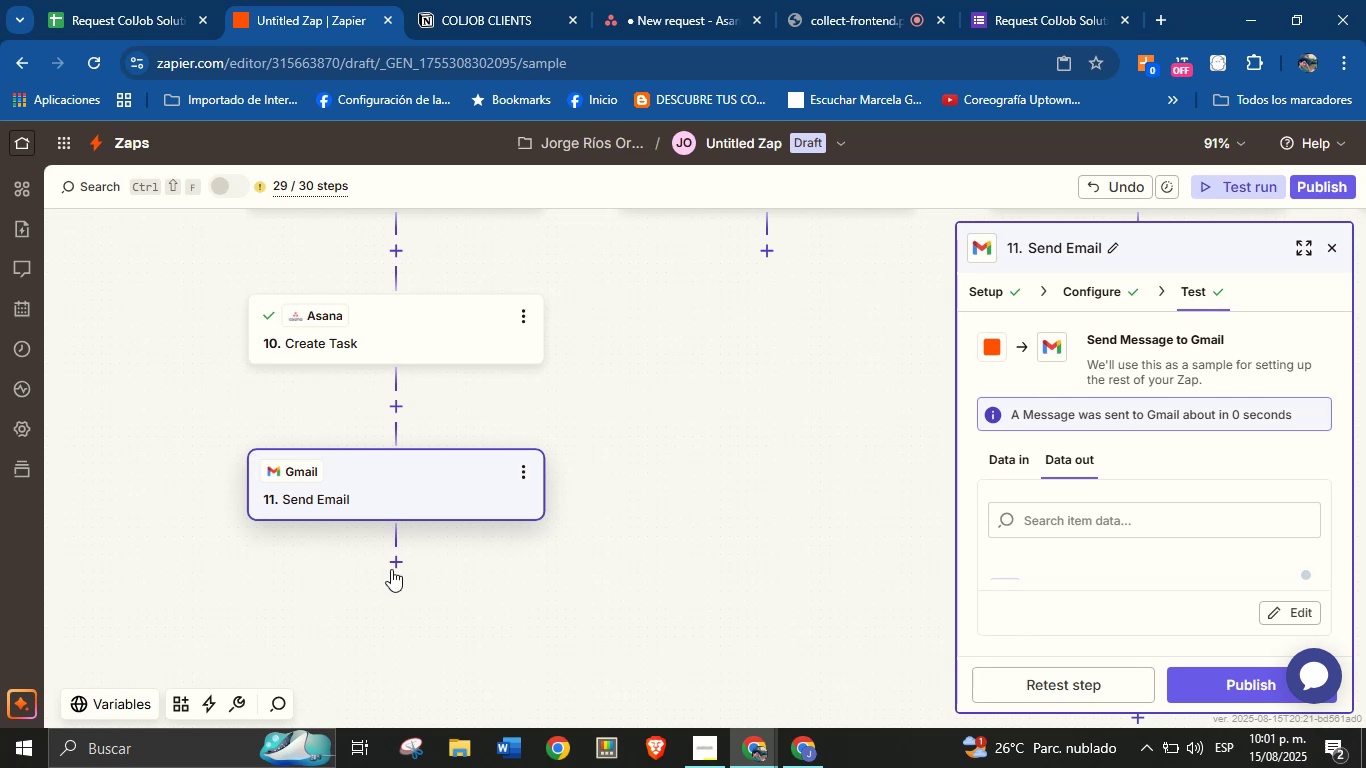 
left_click([389, 564])
 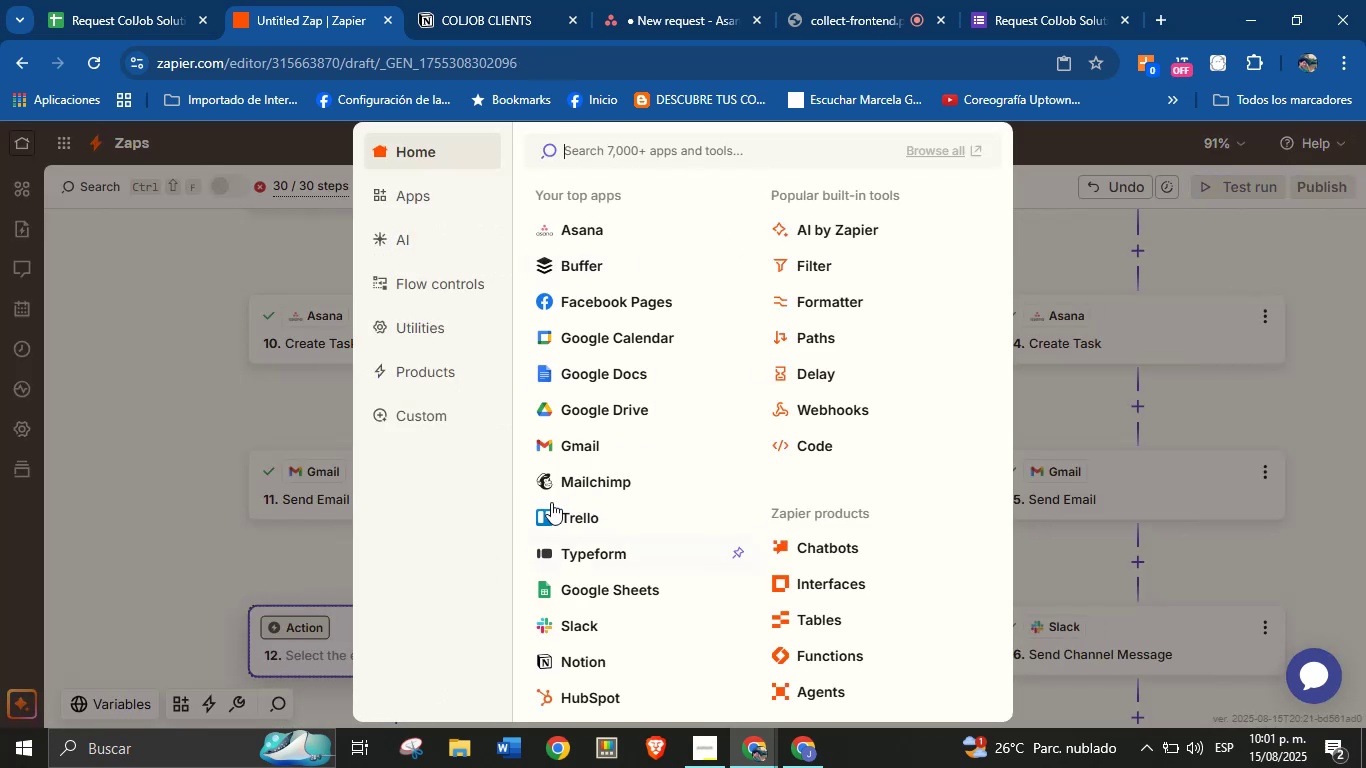 
left_click([577, 621])
 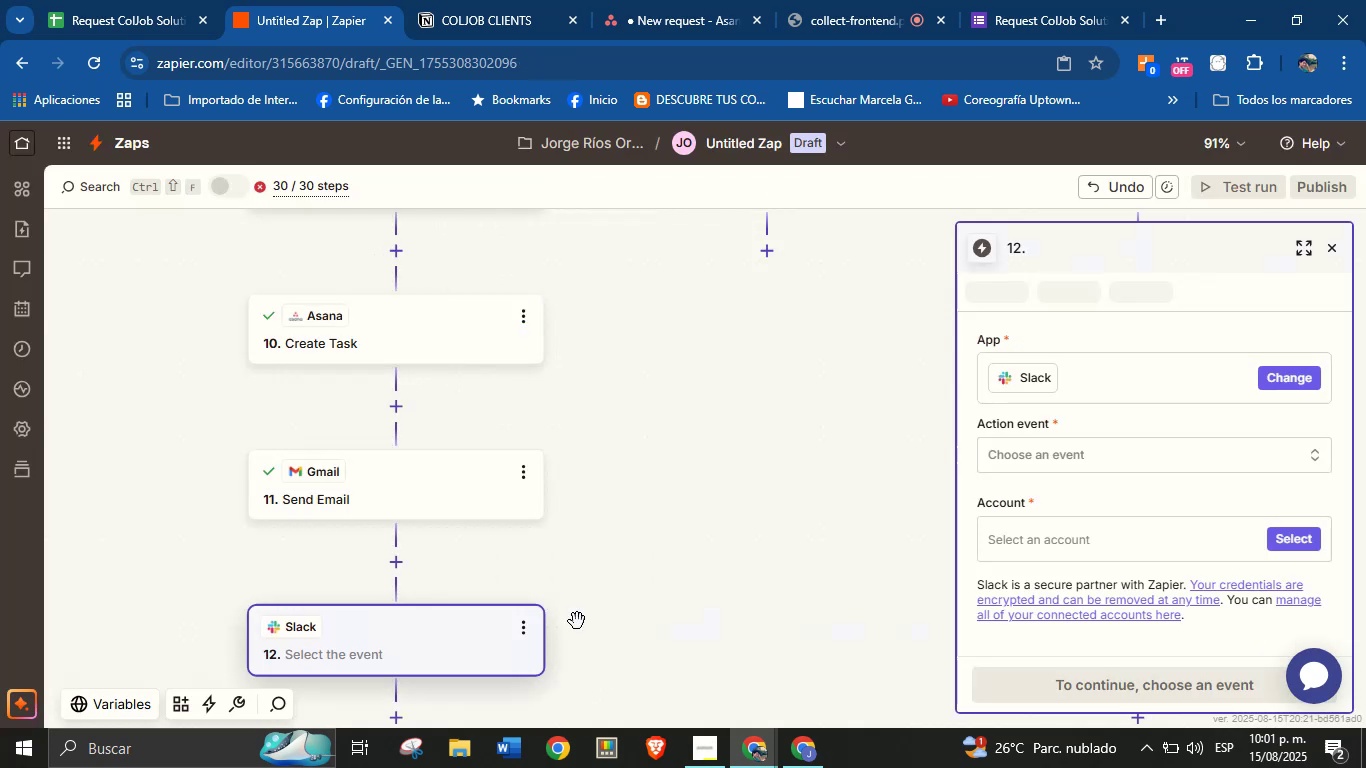 
left_click_drag(start_coordinate=[669, 565], to_coordinate=[737, 473])
 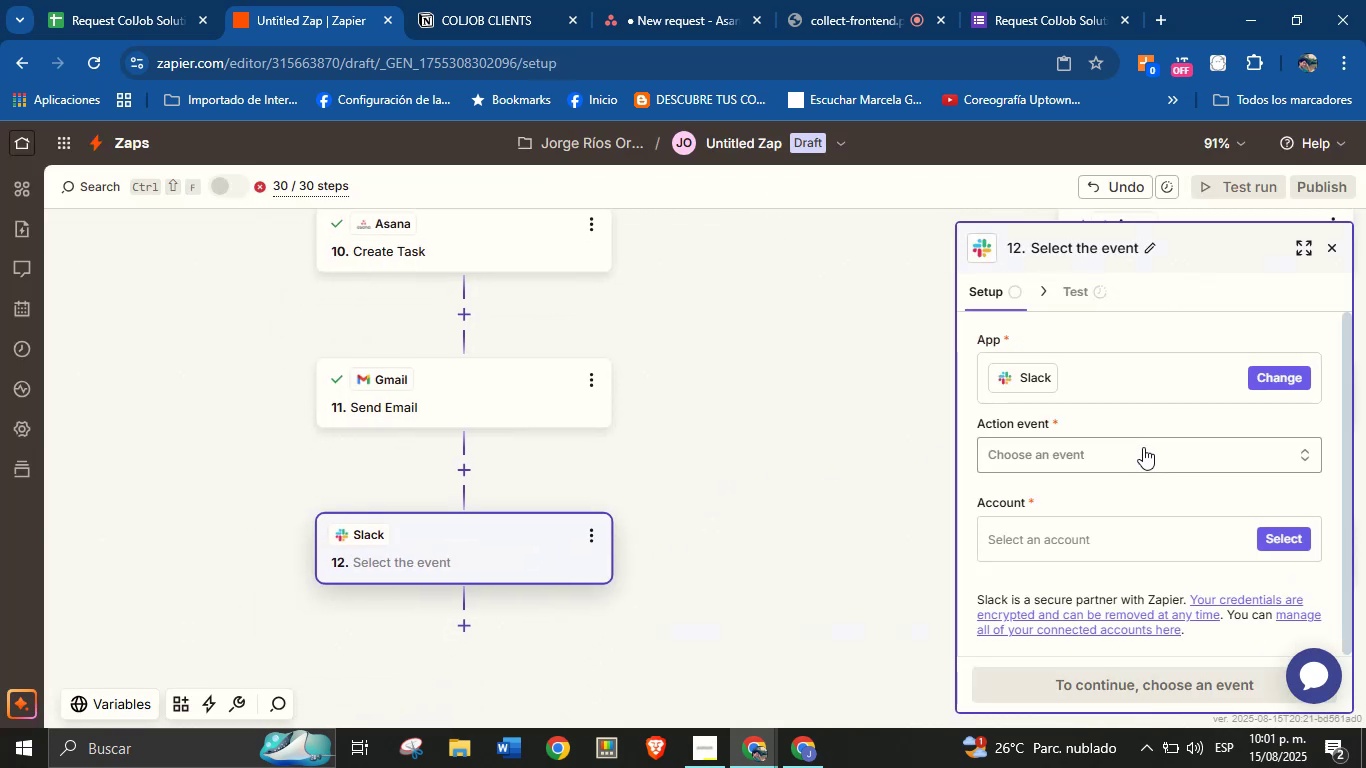 
left_click([1143, 452])
 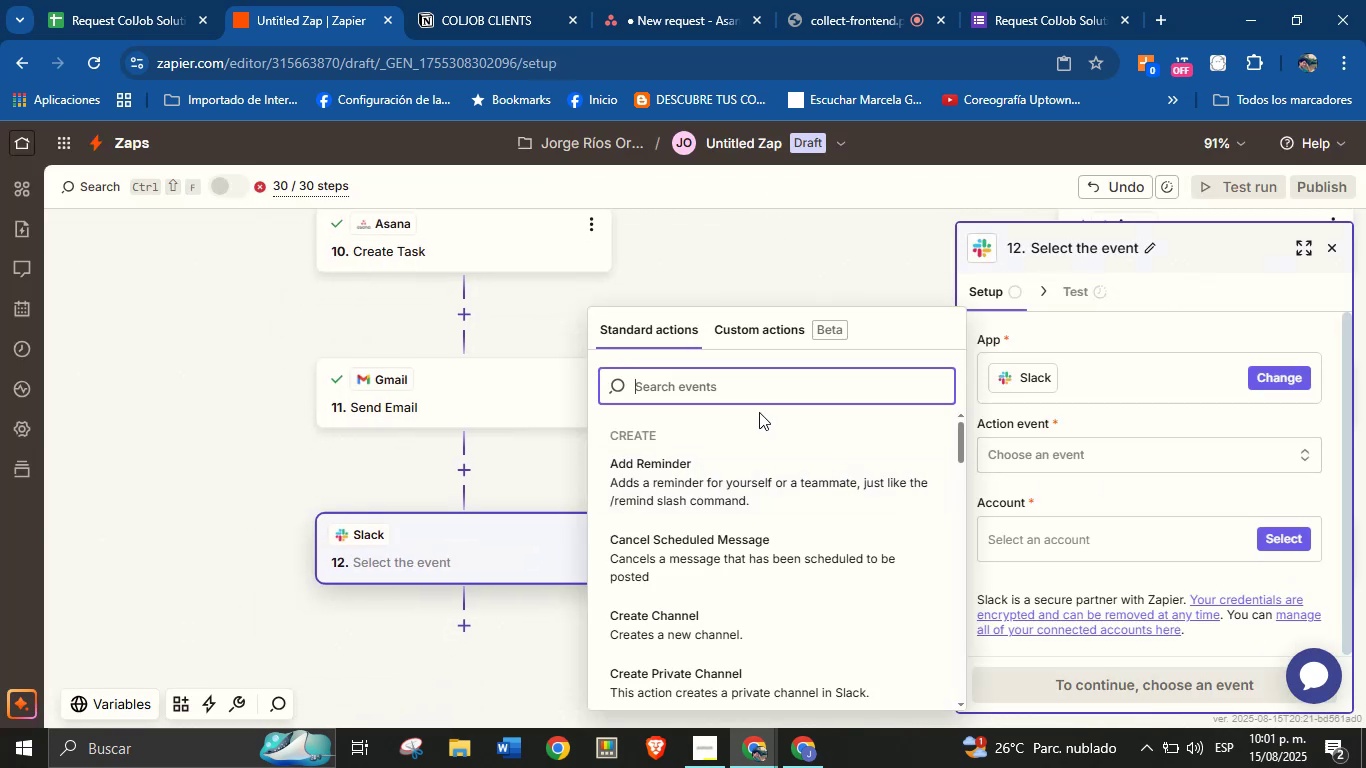 
type(sedn)
 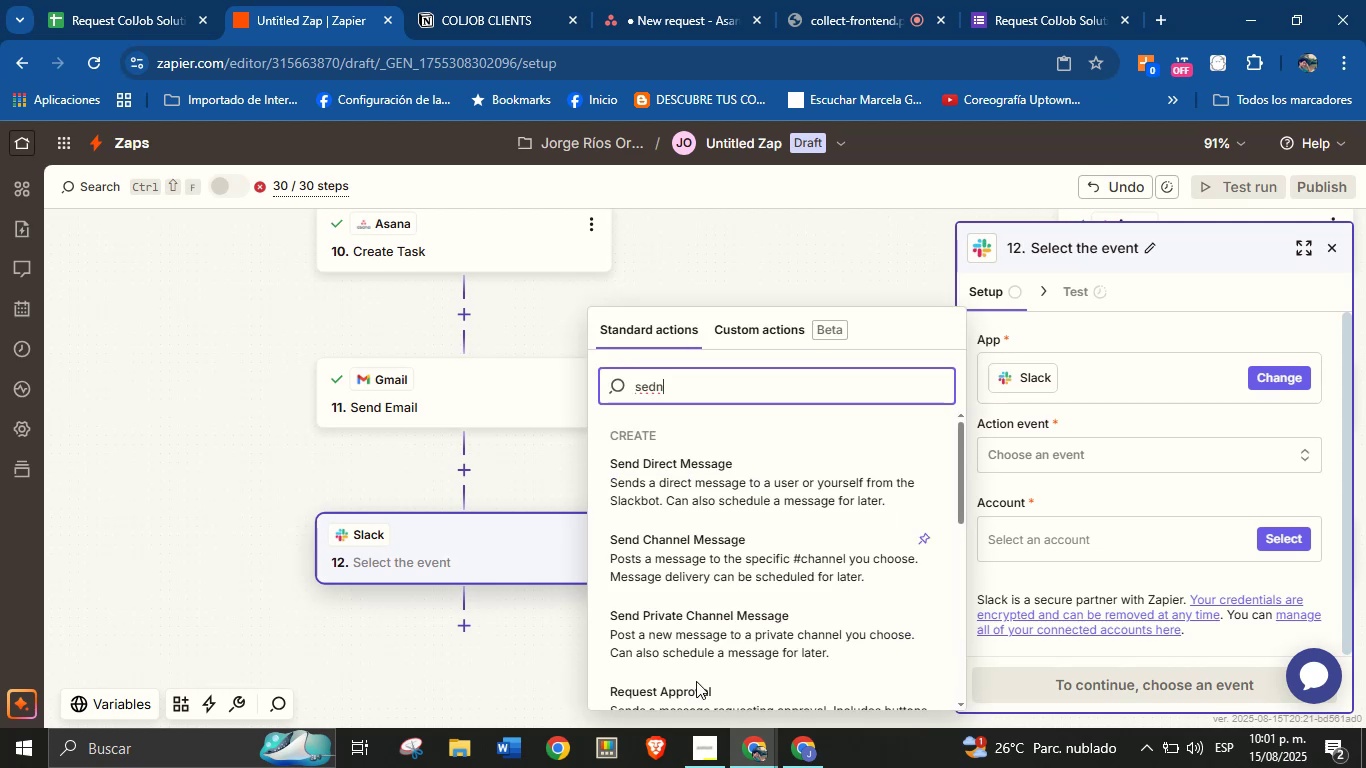 
left_click([712, 558])
 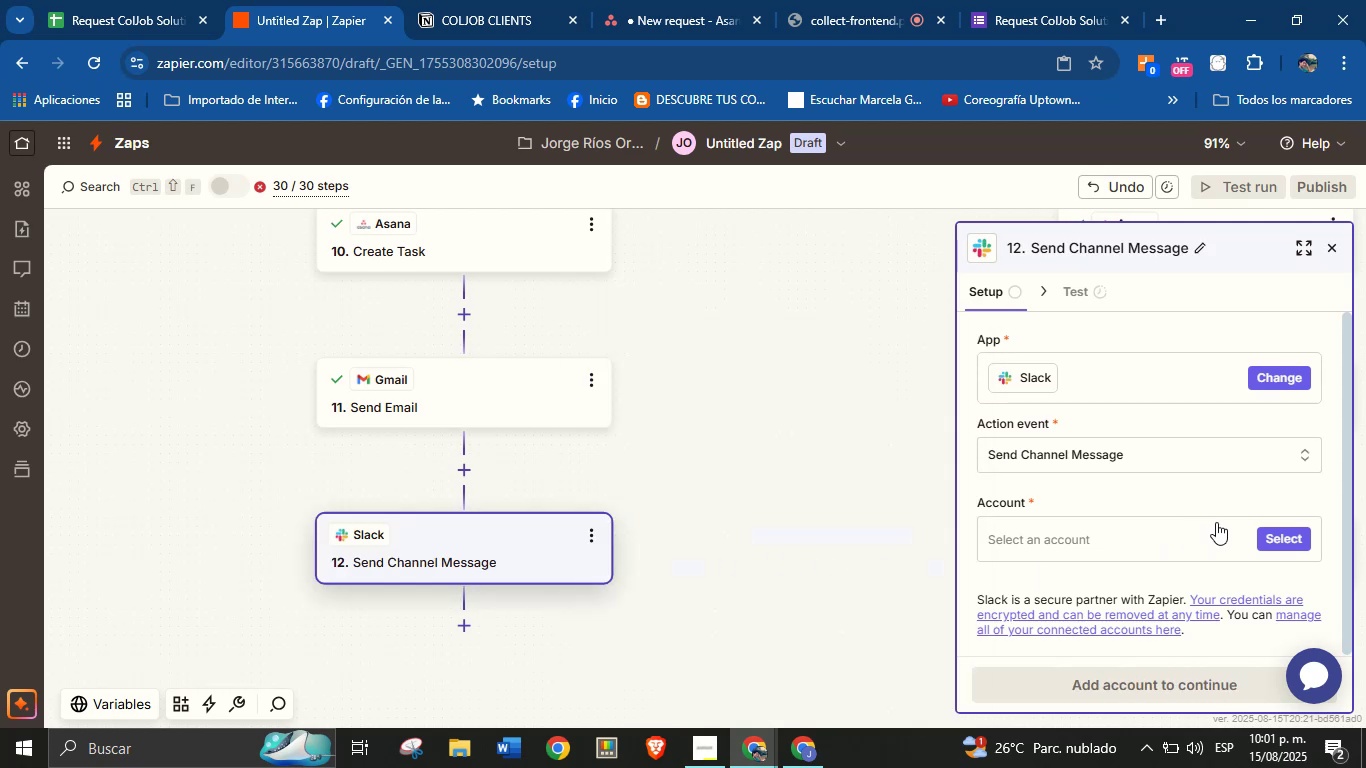 
left_click([1269, 534])
 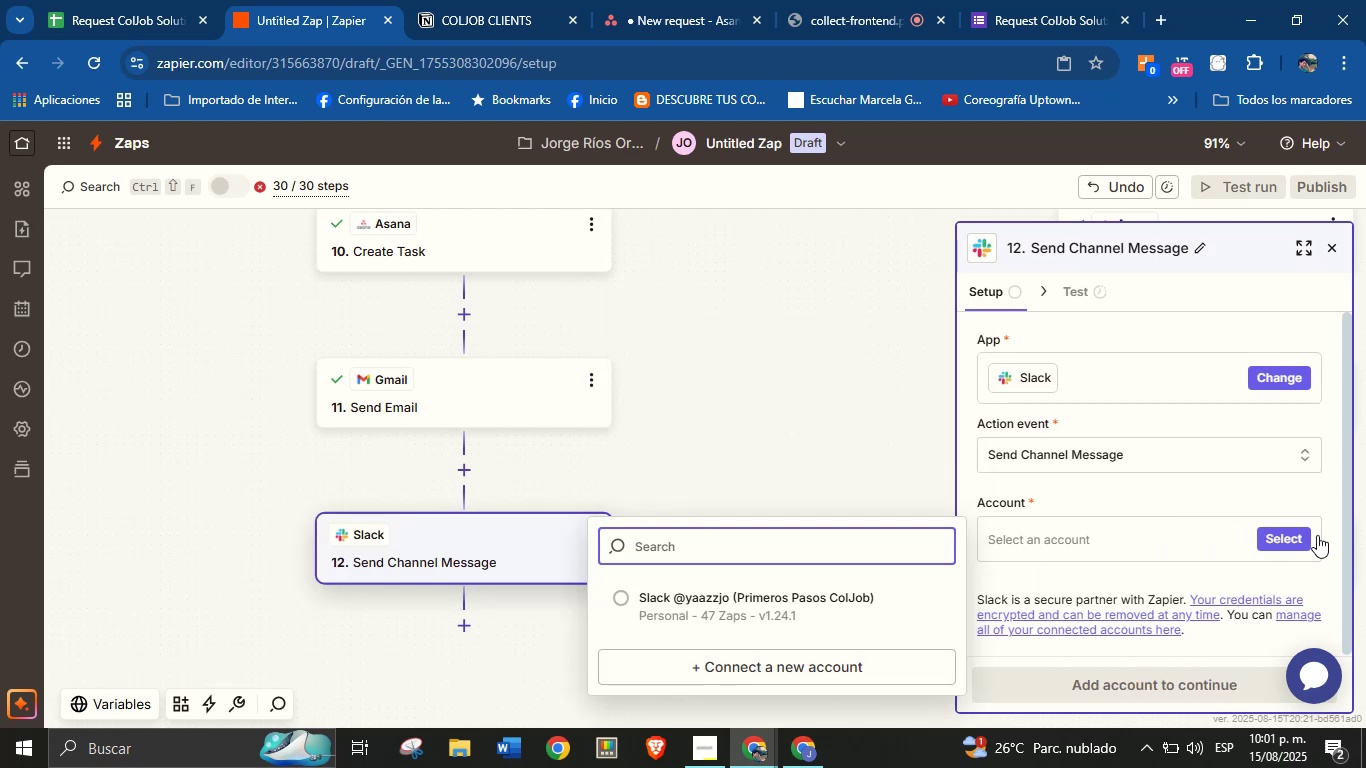 
left_click([850, 594])
 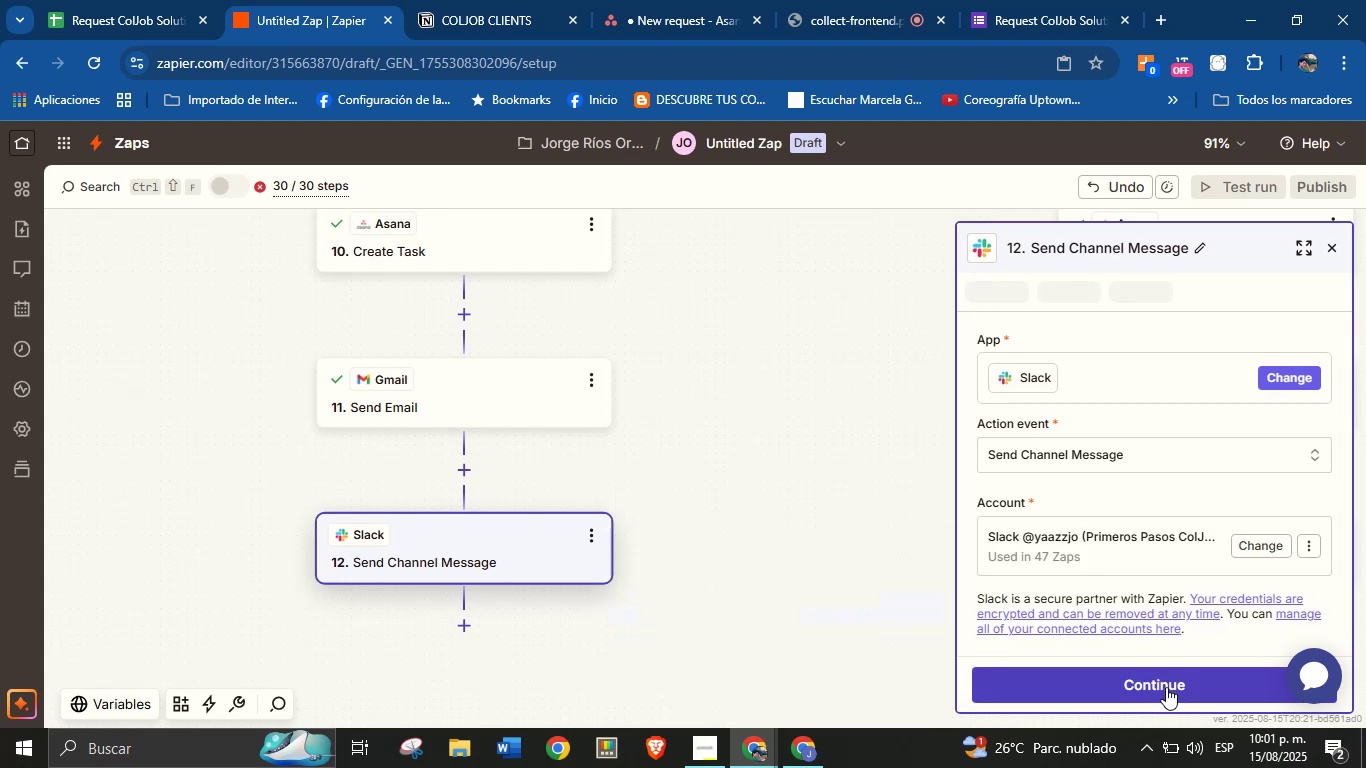 
left_click([1166, 687])
 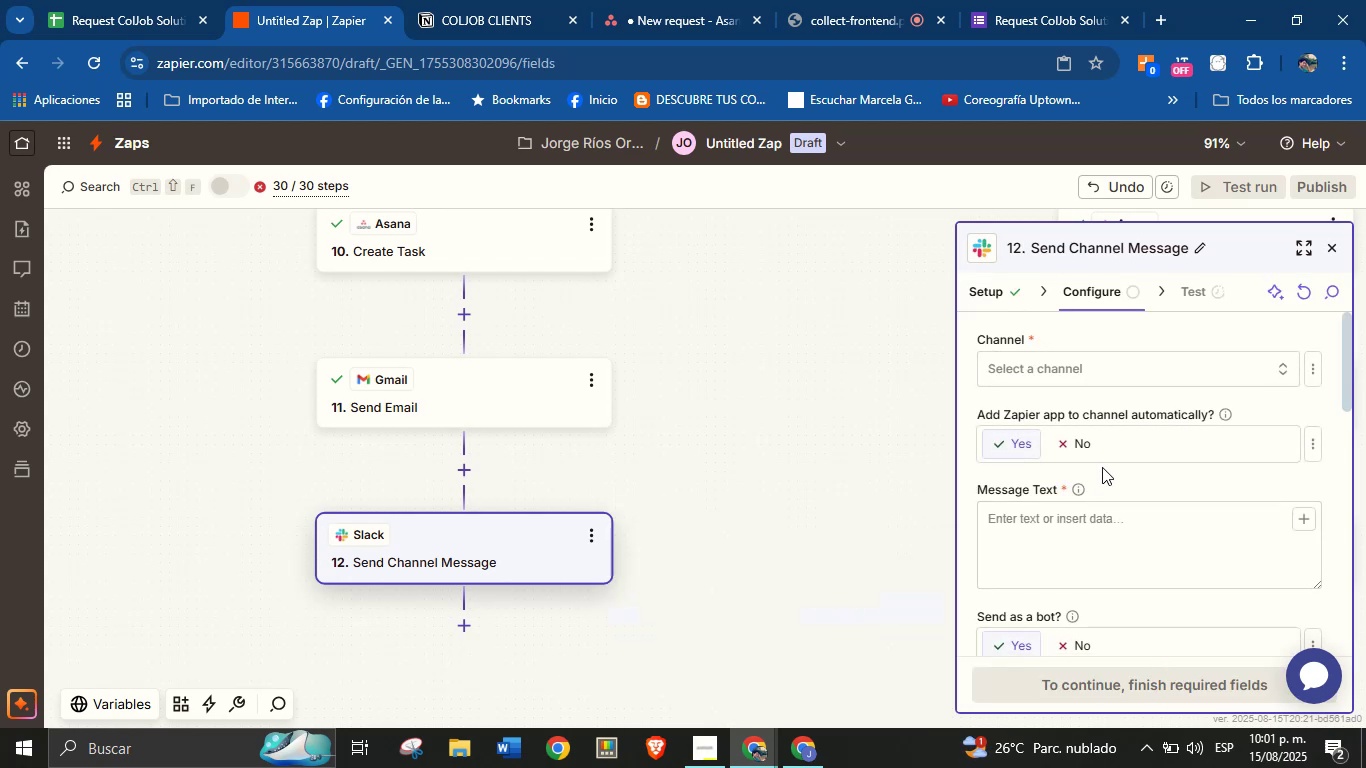 
left_click([1120, 372])
 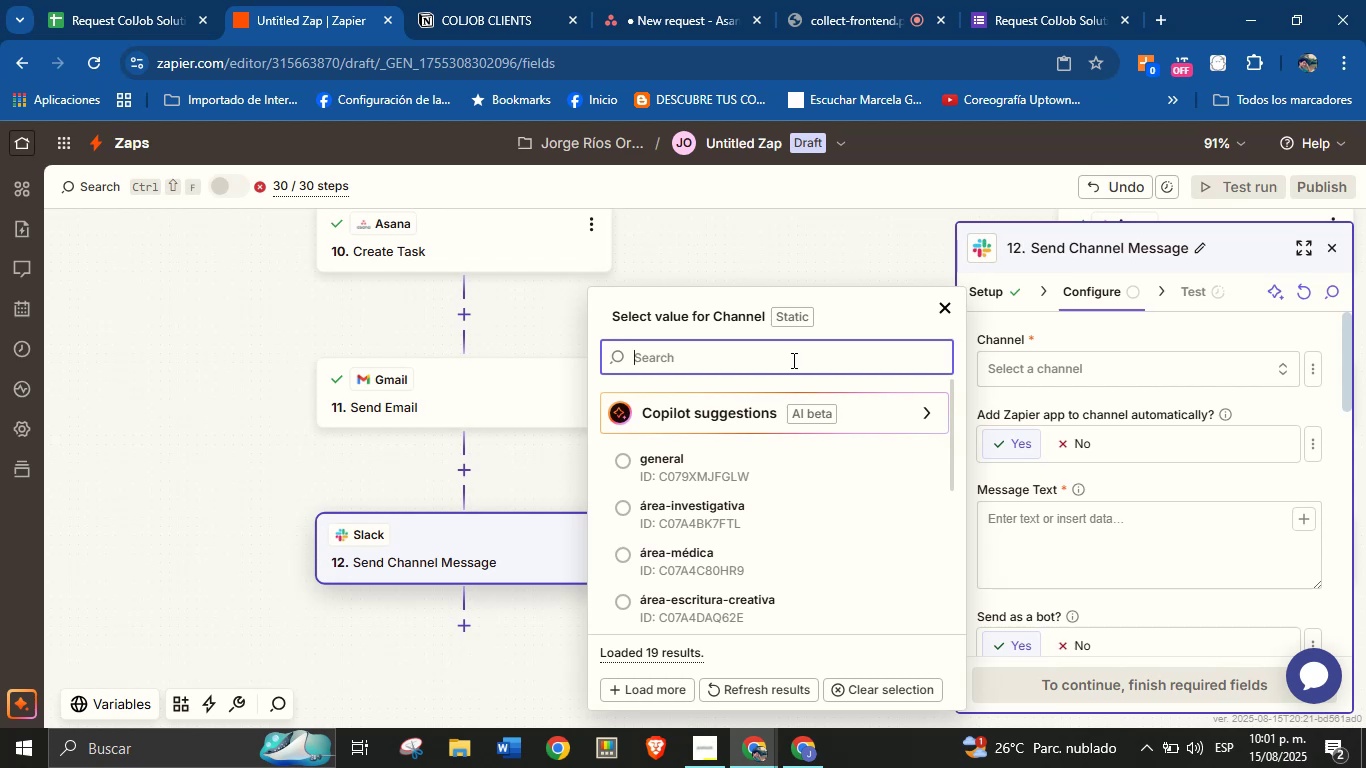 
wait(8.84)
 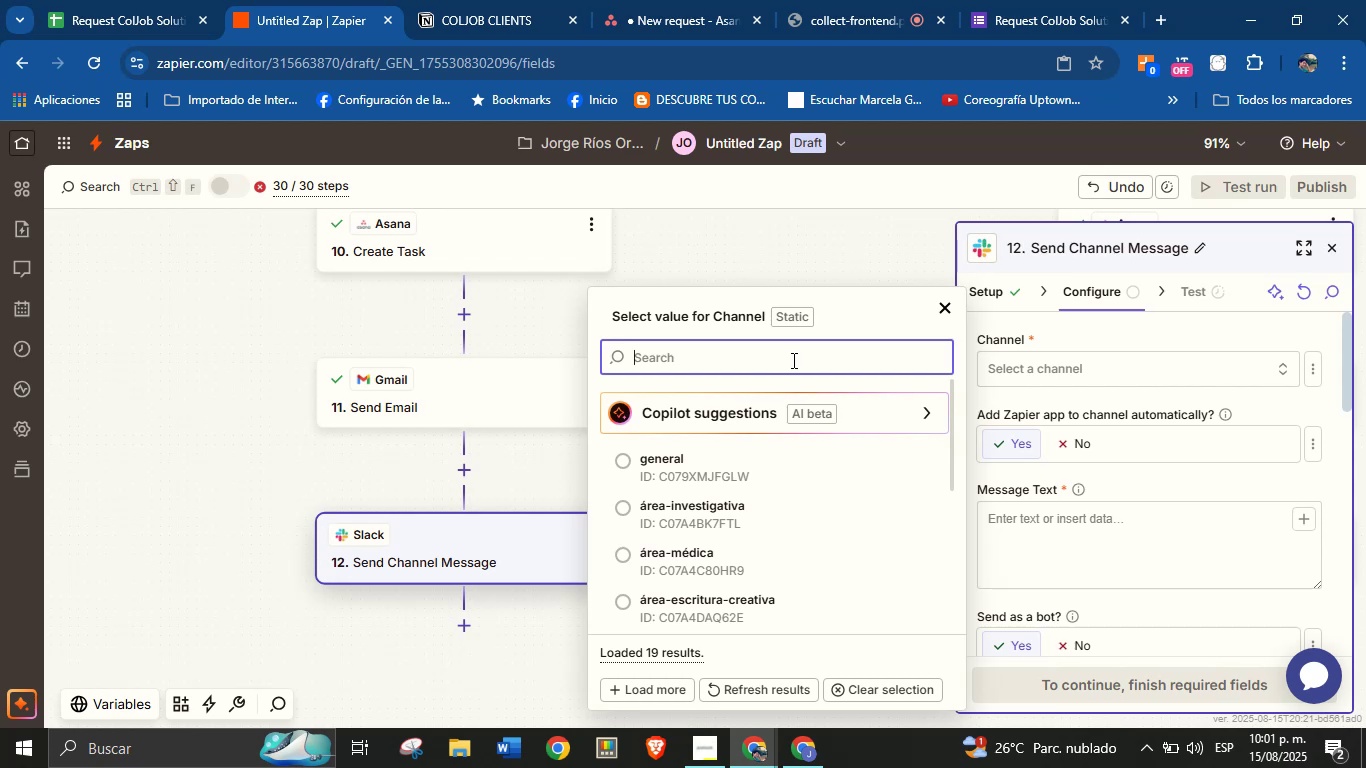 
type(talent)
 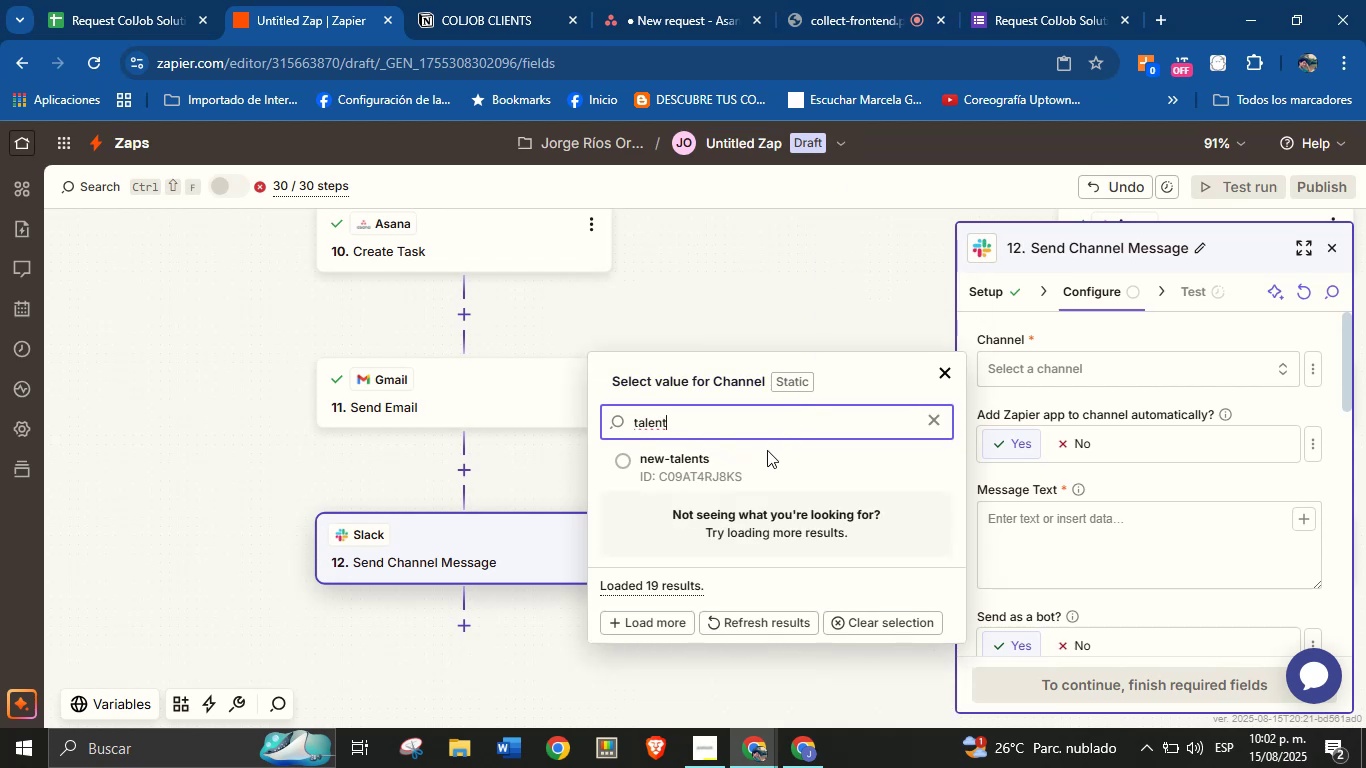 
left_click([743, 469])
 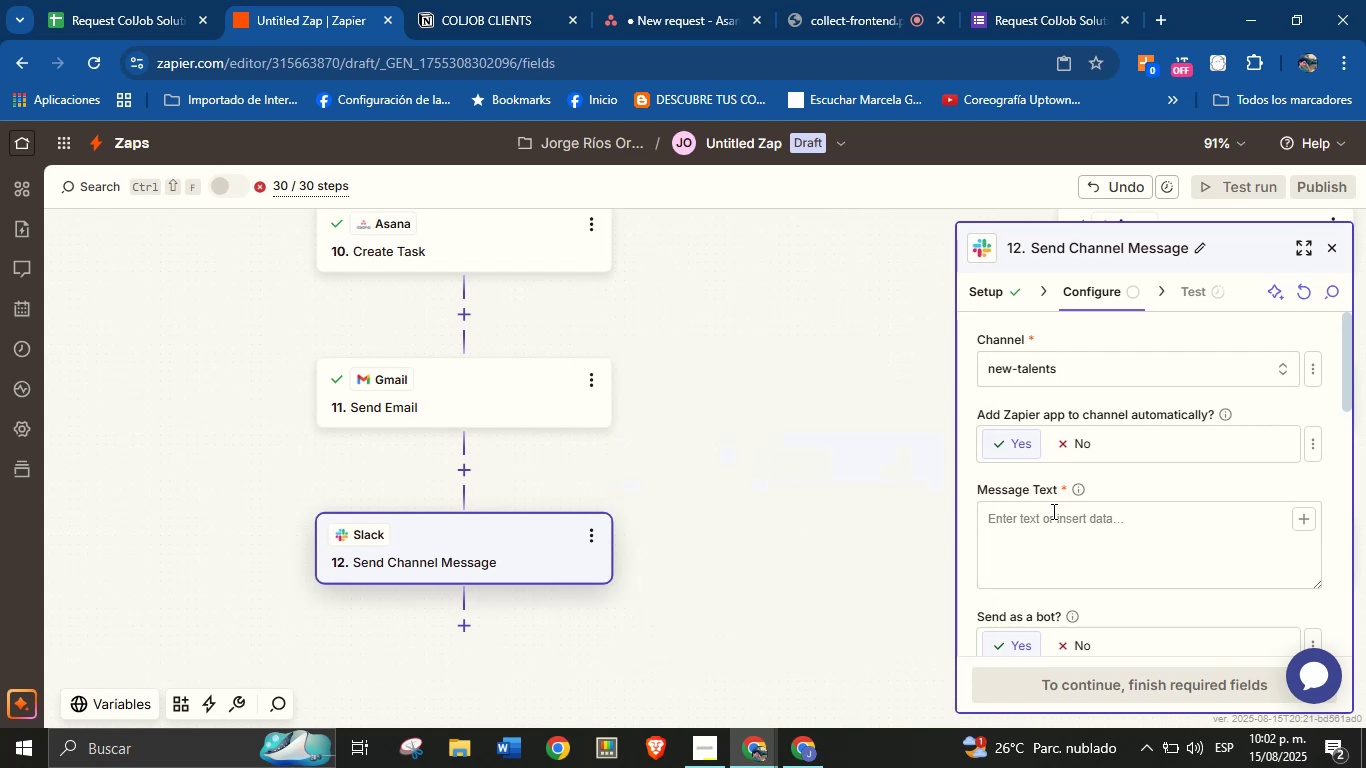 
left_click([1052, 521])
 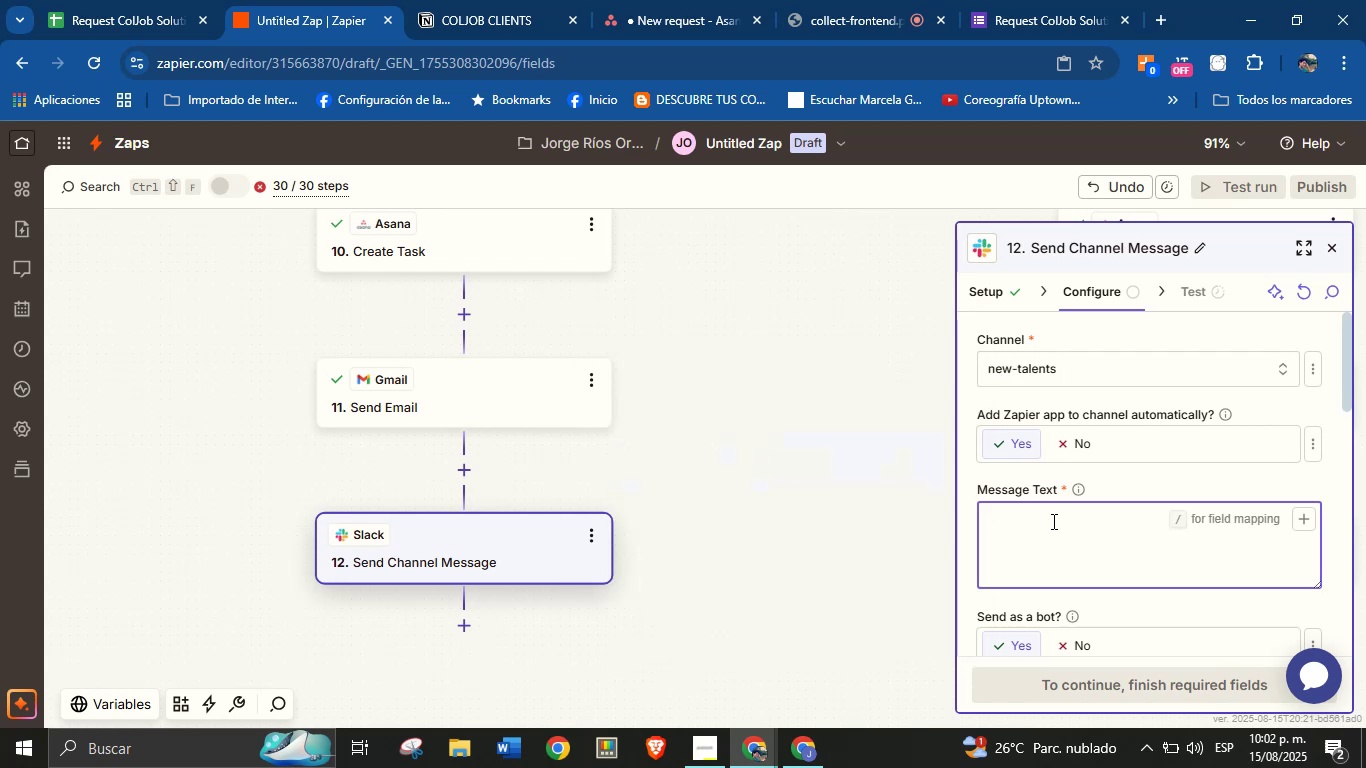 
type(Hello Team!)
 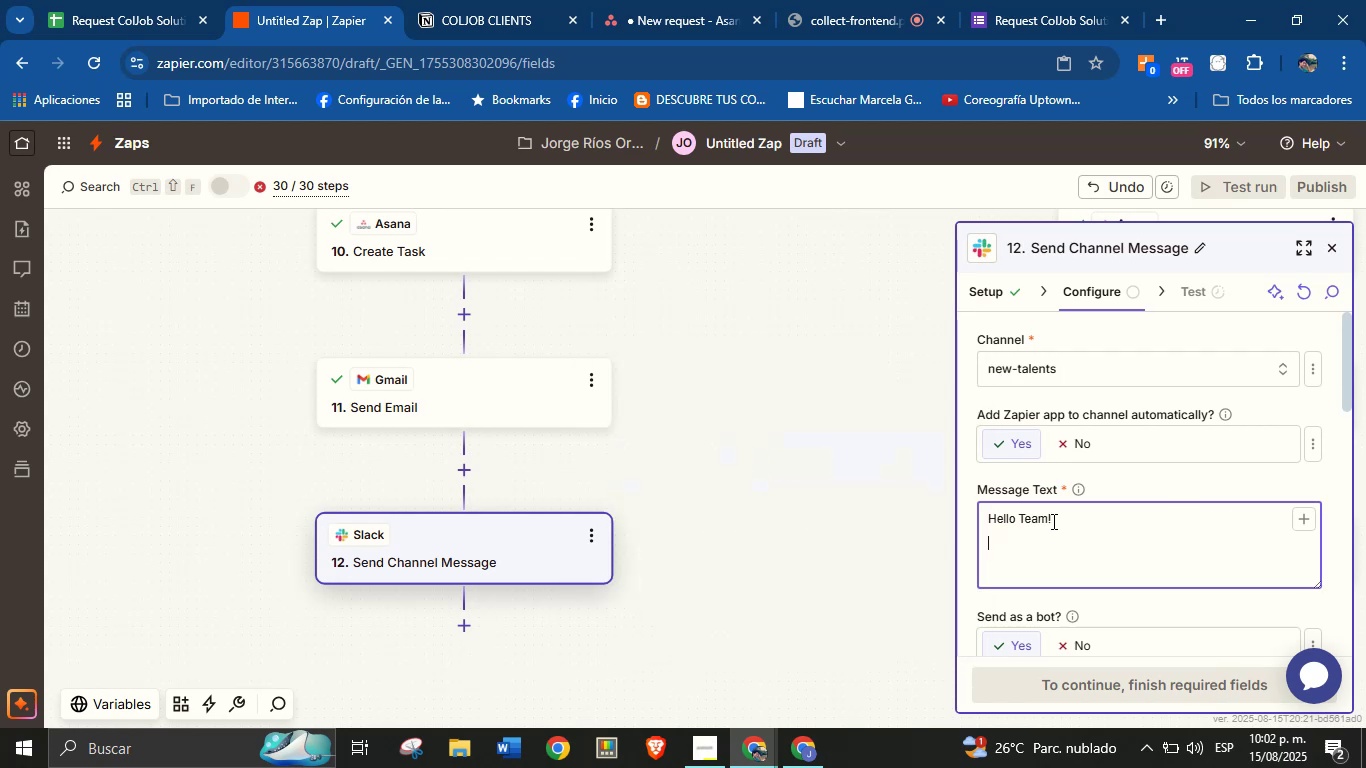 
 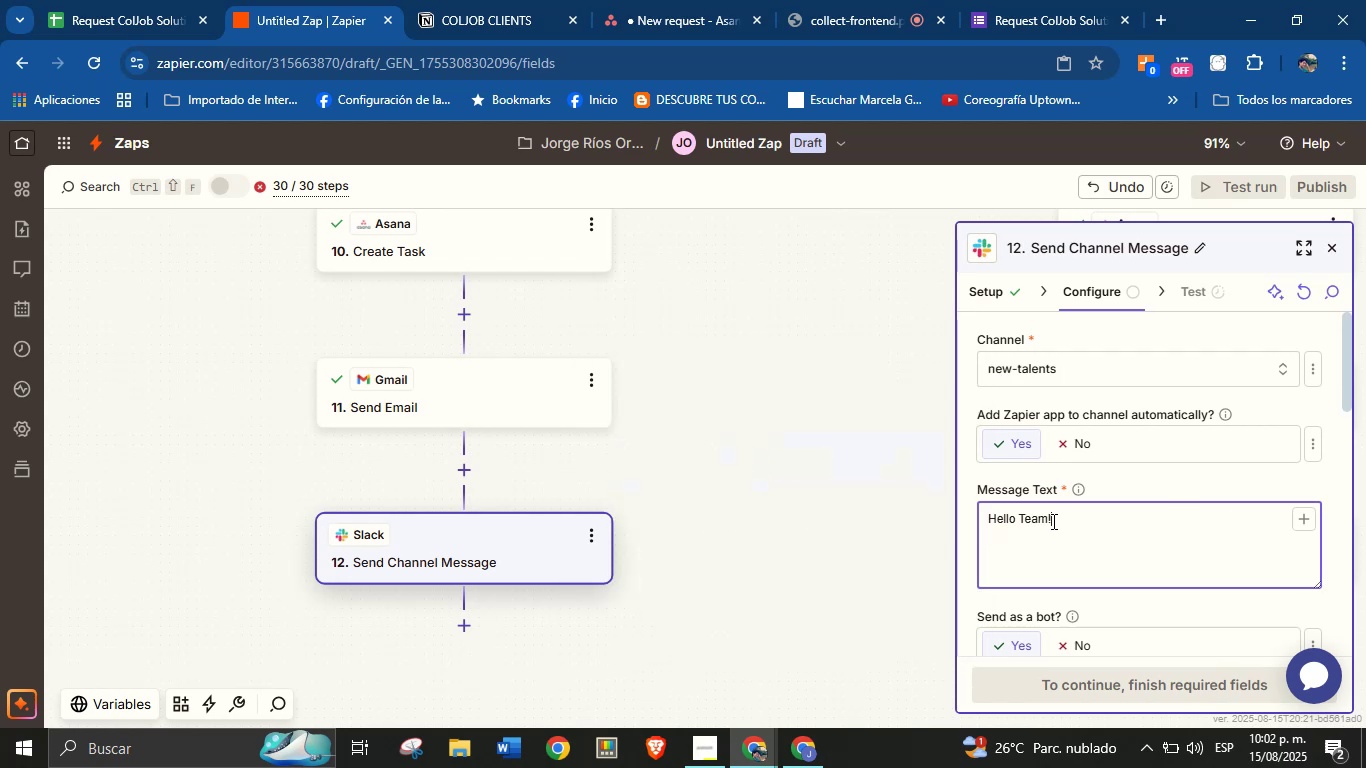 
key(Enter)
 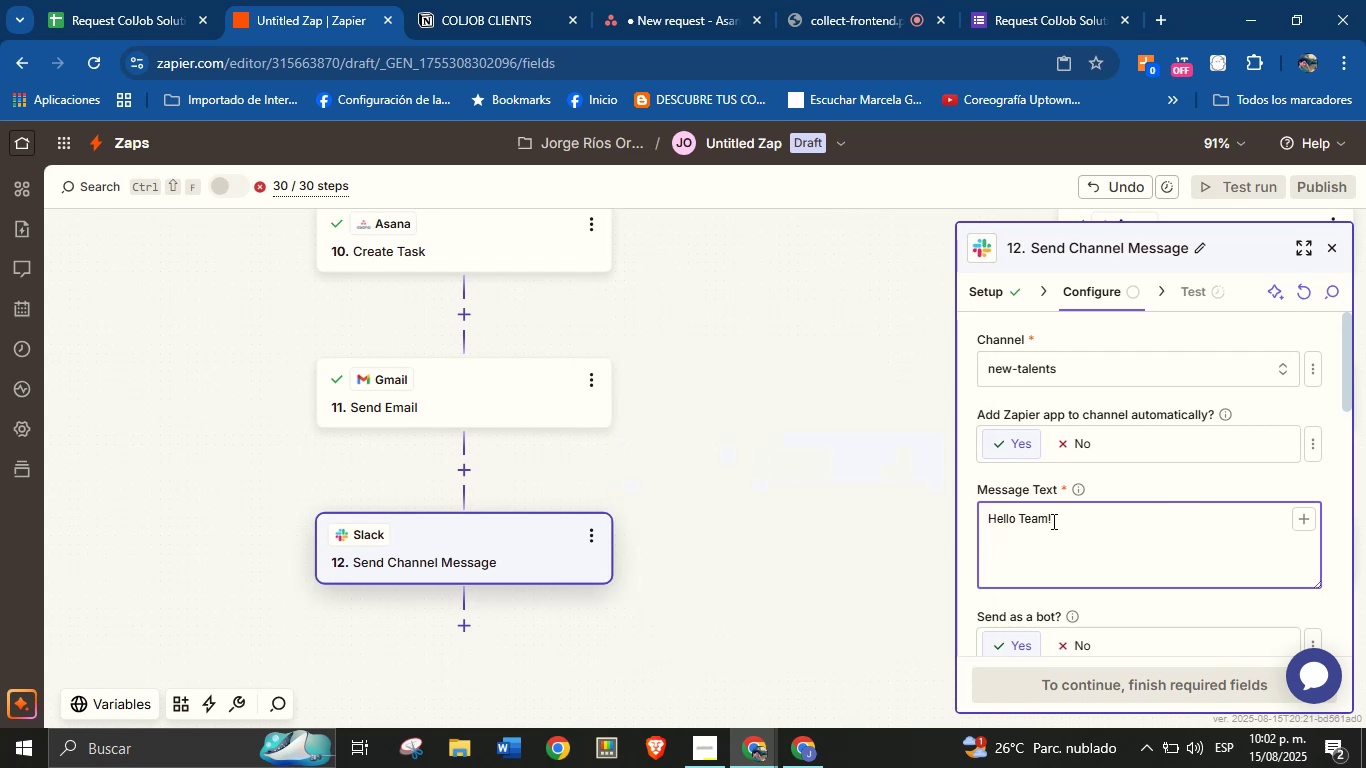 
type(There is )
key(Backspace)
type( a new service request.)
 